 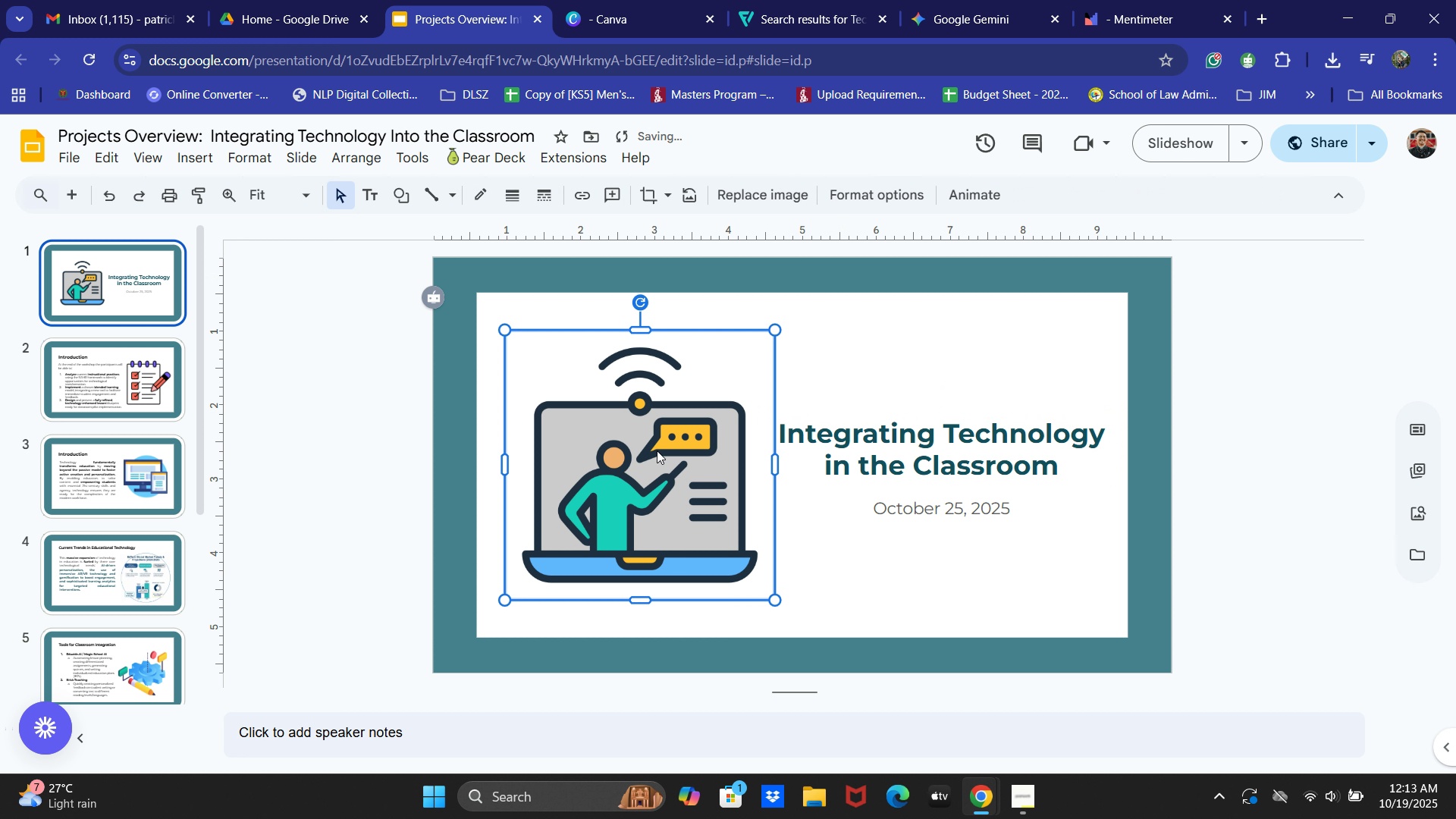 
left_click_drag(start_coordinate=[657, 451], to_coordinate=[646, 446])
 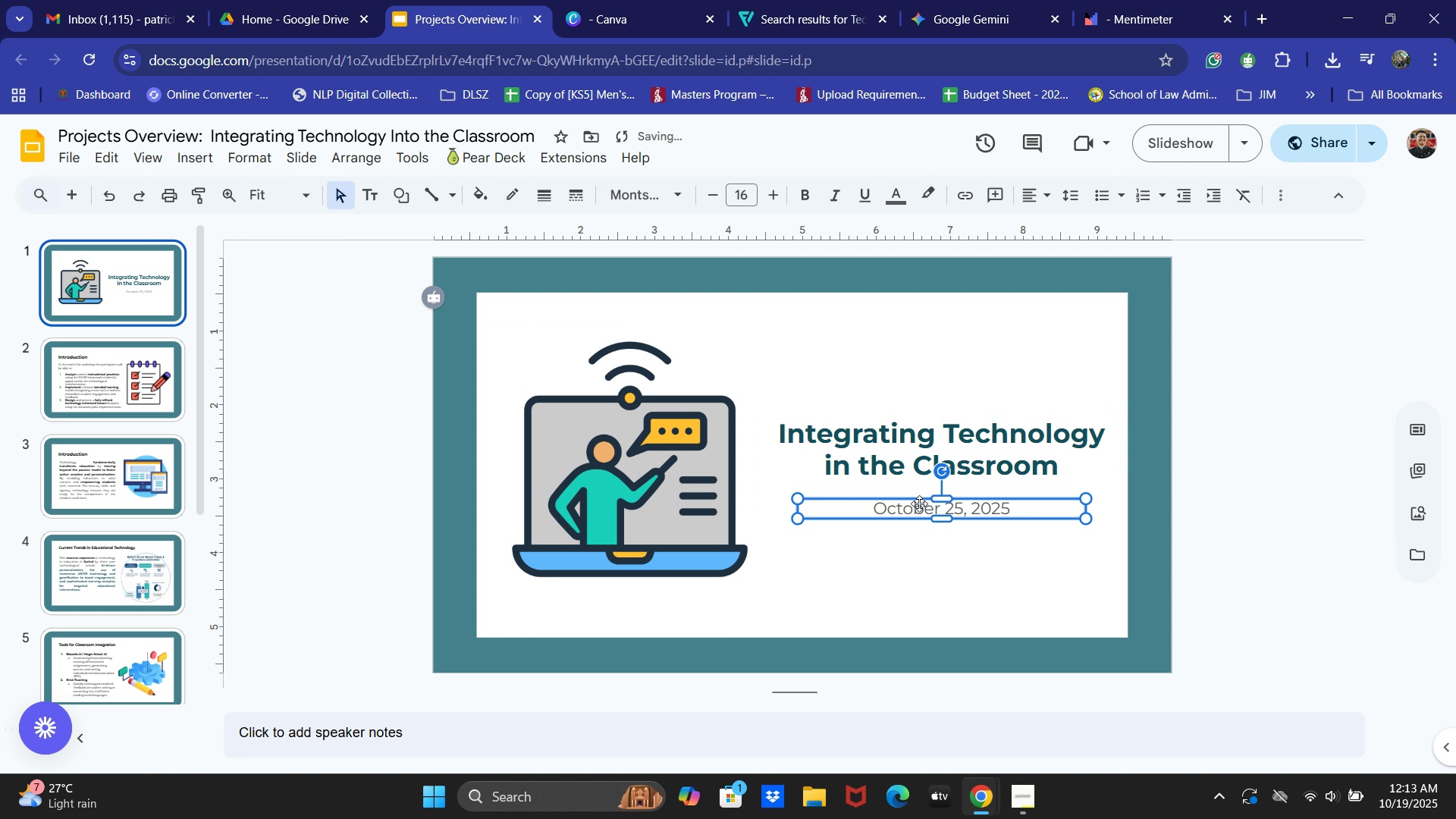 
left_click_drag(start_coordinate=[917, 503], to_coordinate=[916, 494])
 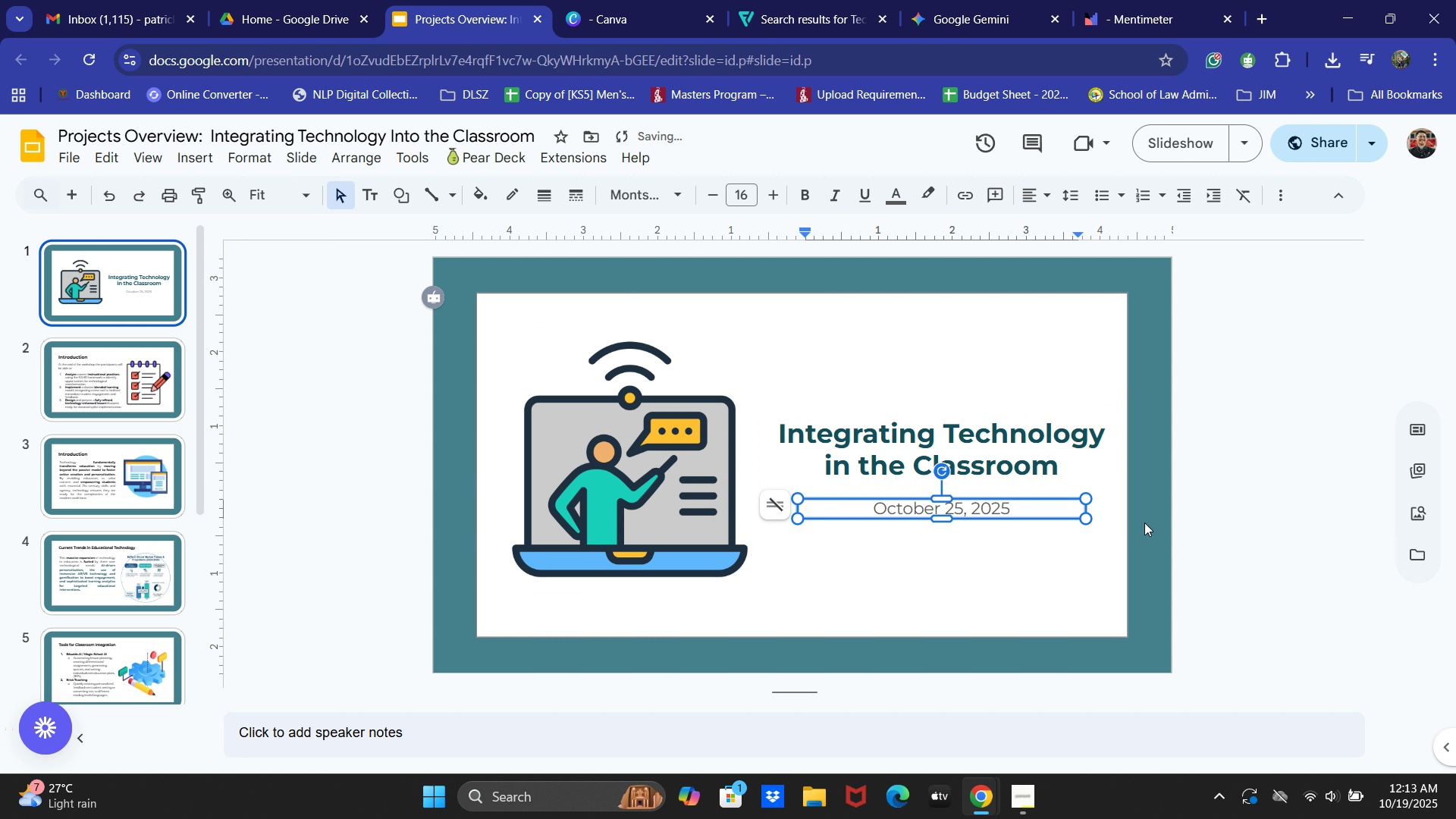 
left_click([1144, 522])
 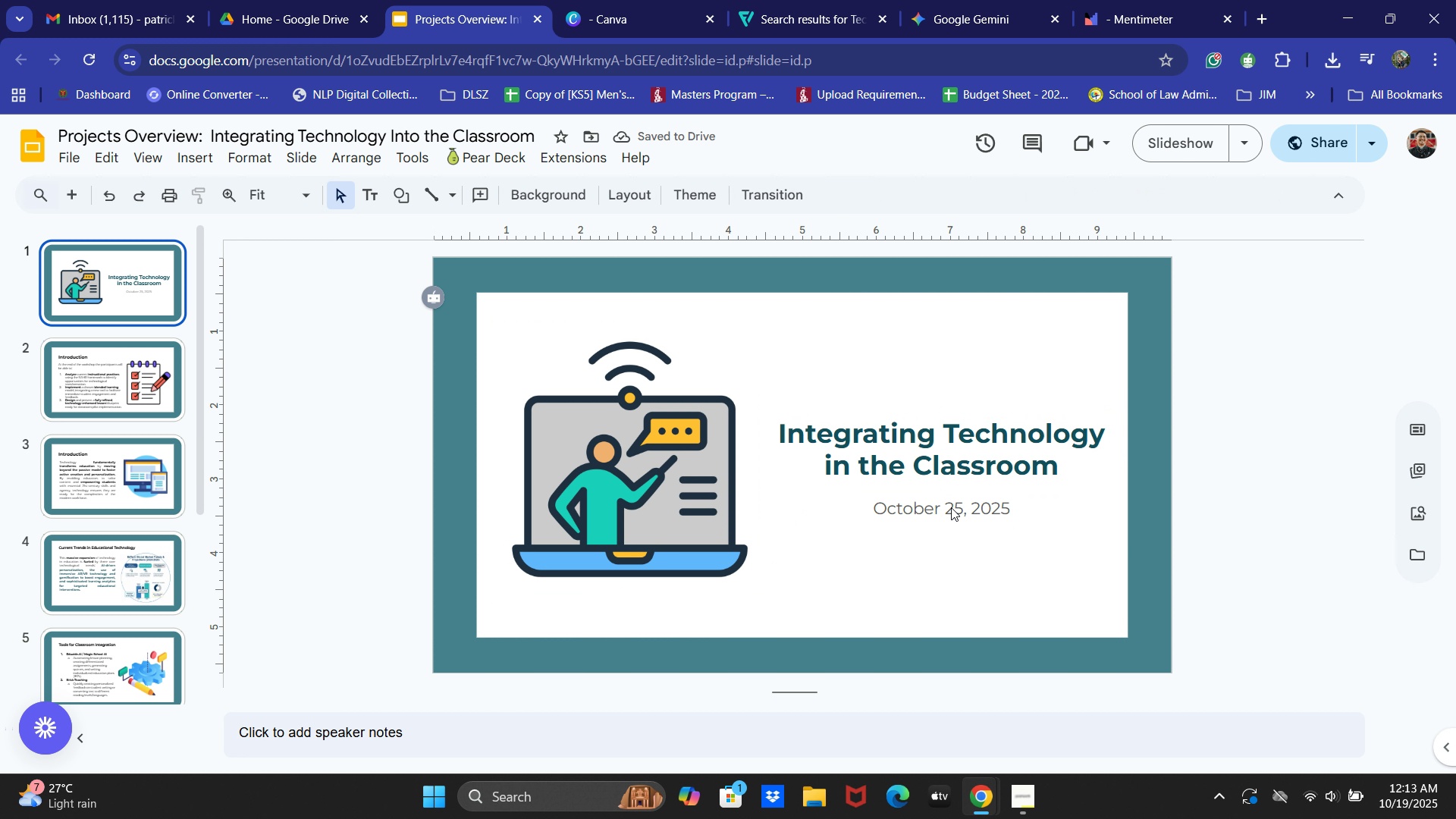 
left_click([951, 507])
 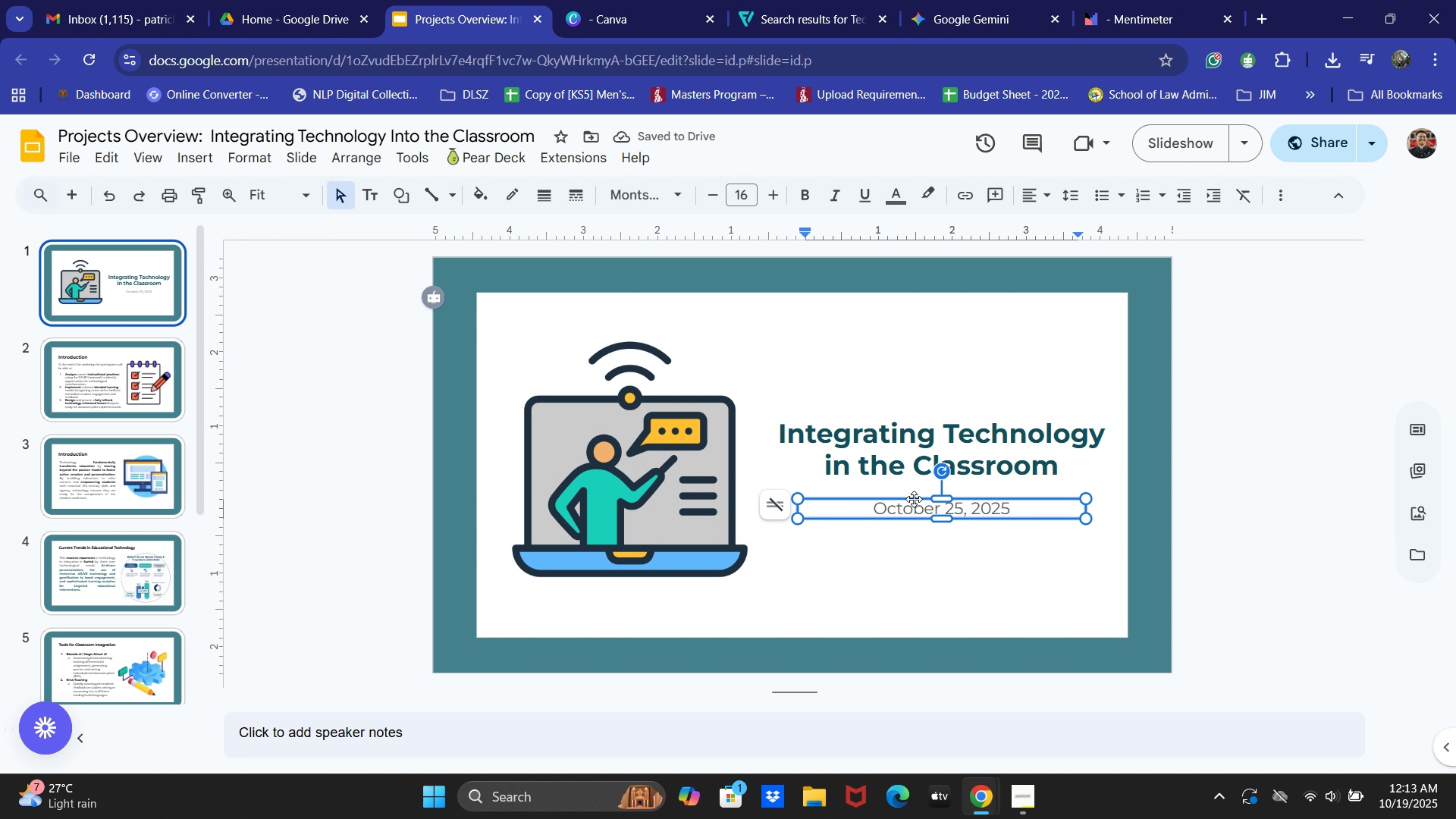 
left_click_drag(start_coordinate=[910, 501], to_coordinate=[911, 494])
 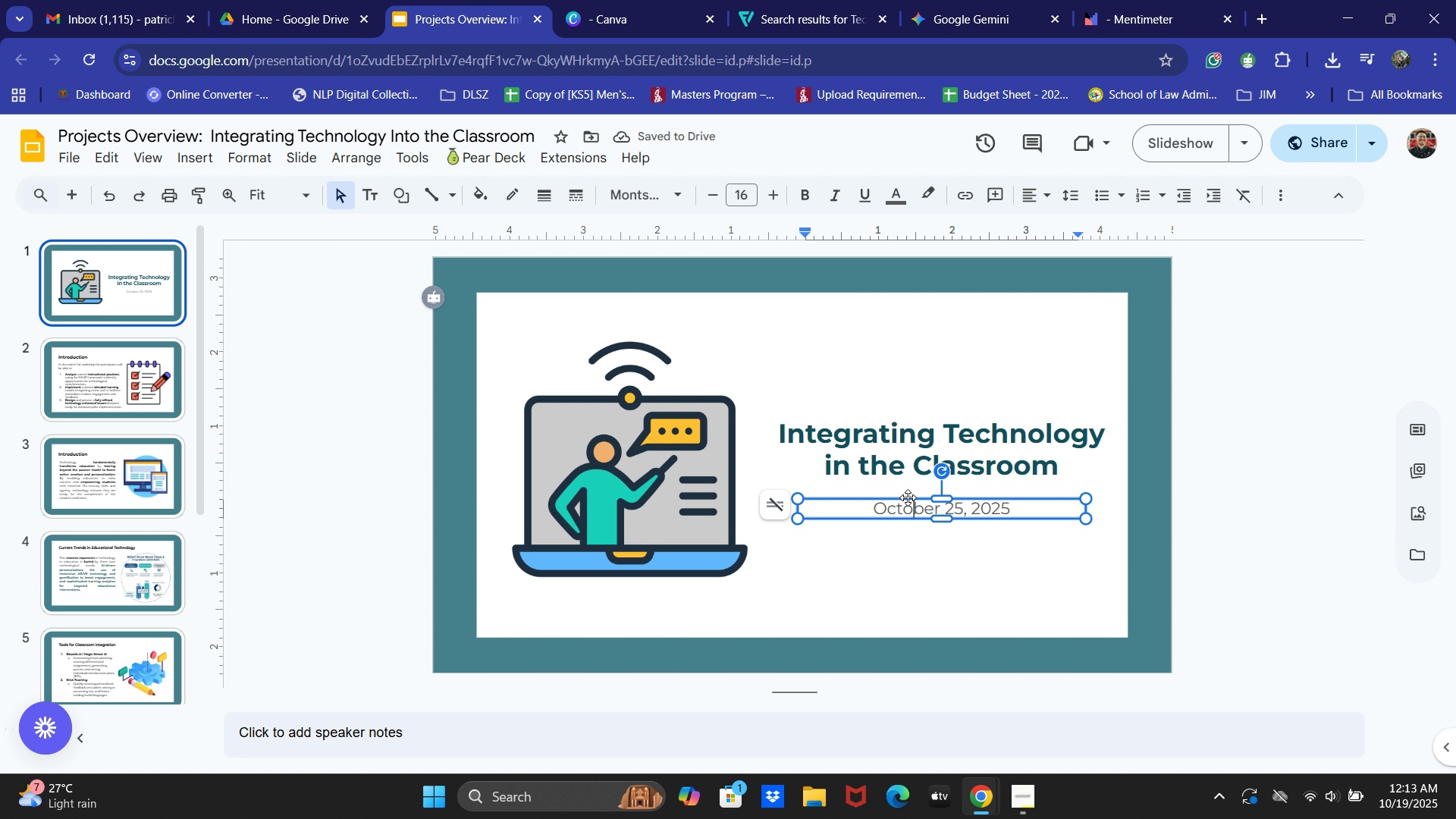 
left_click_drag(start_coordinate=[908, 497], to_coordinate=[908, 487])
 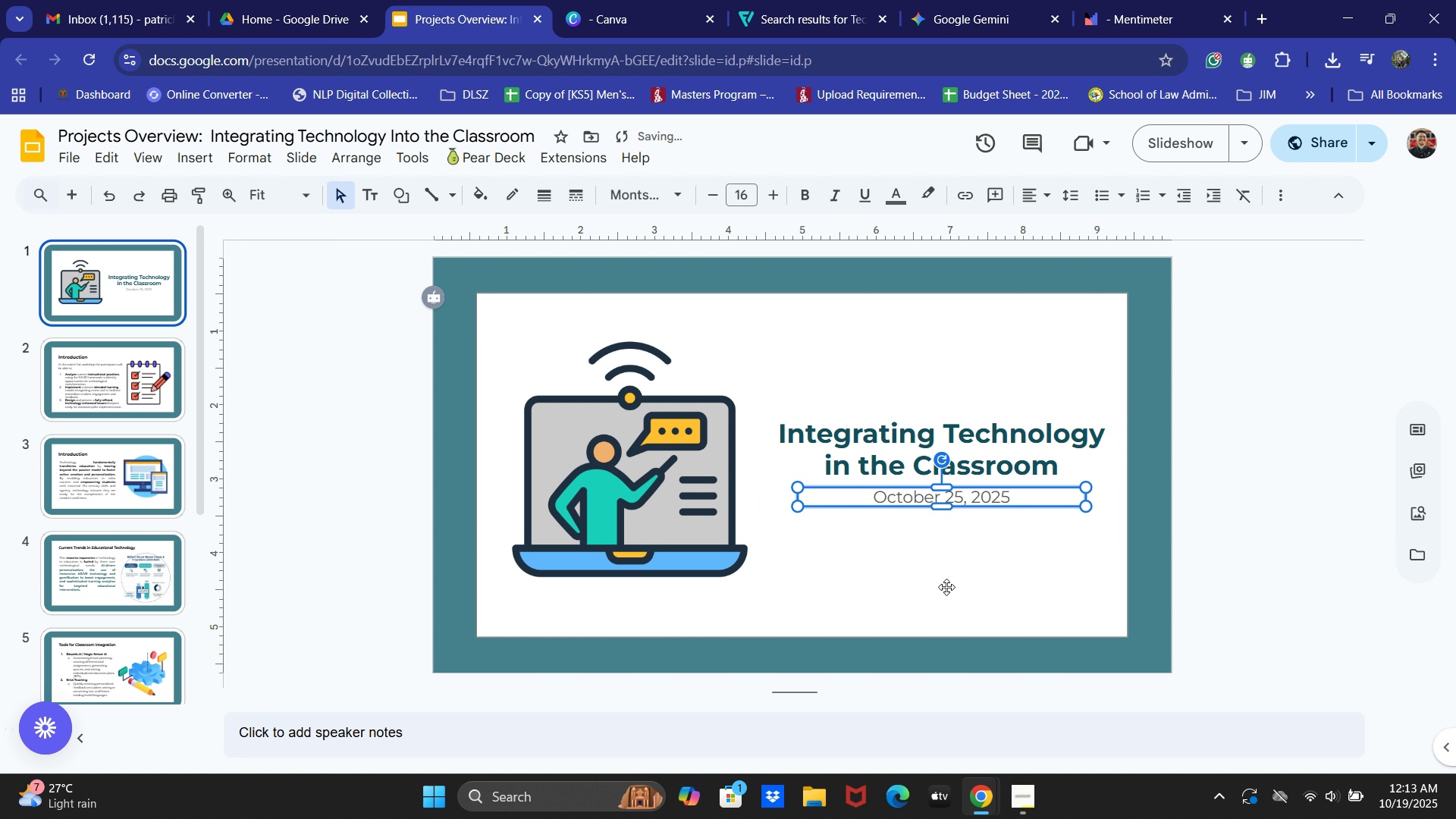 
left_click([946, 587])
 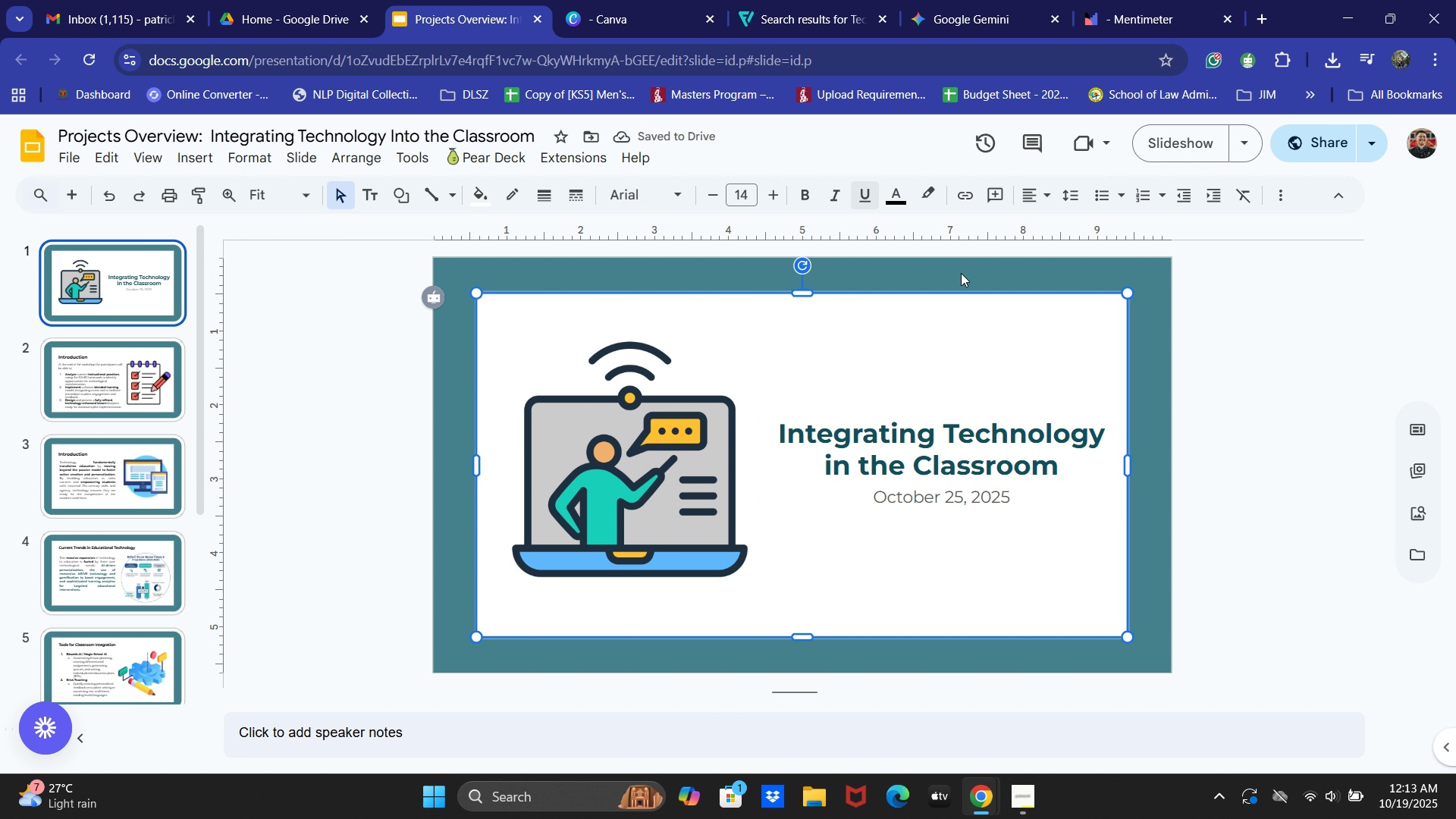 
left_click([76, 409])
 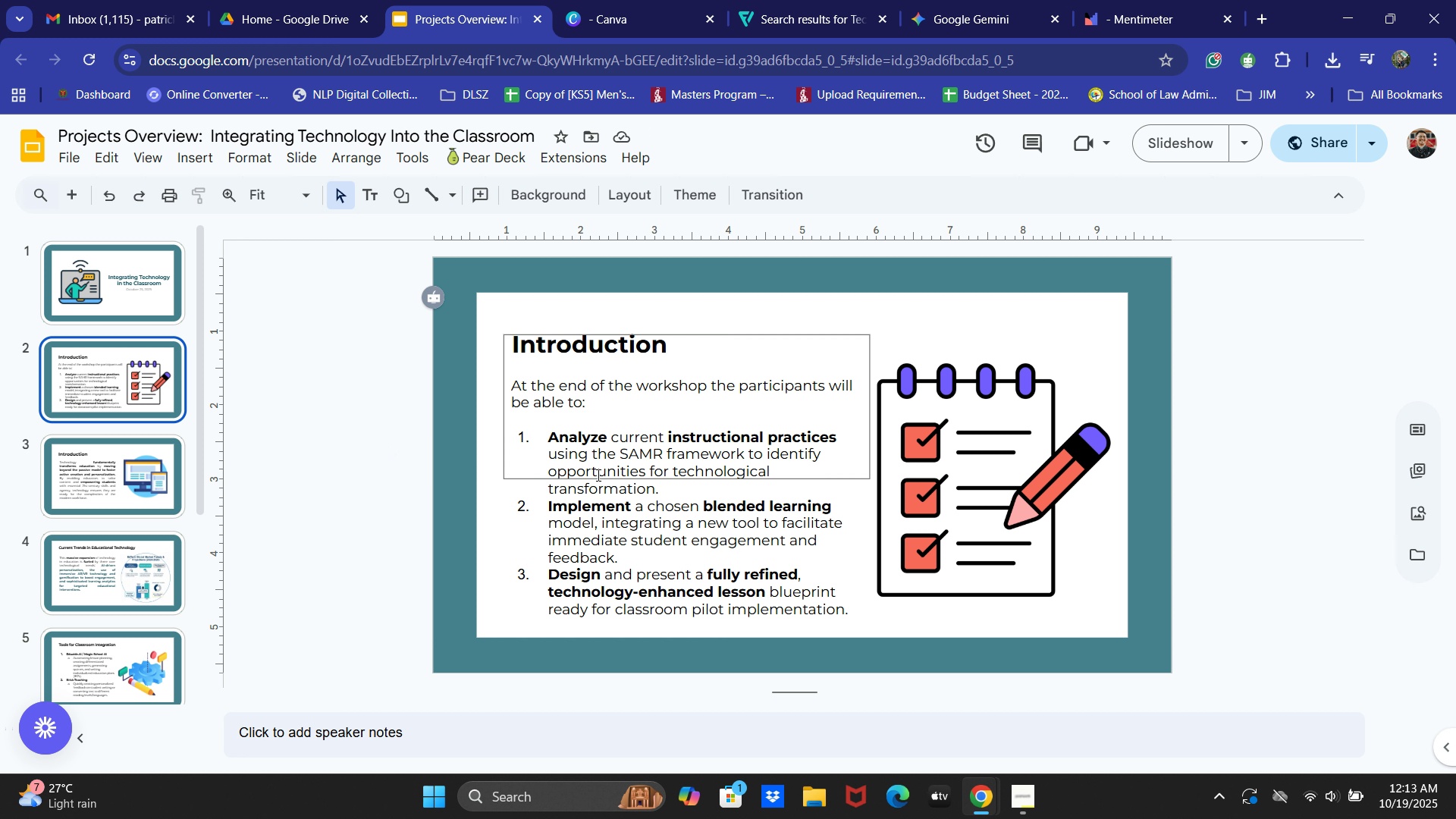 
left_click_drag(start_coordinate=[618, 456], to_coordinate=[742, 458])
 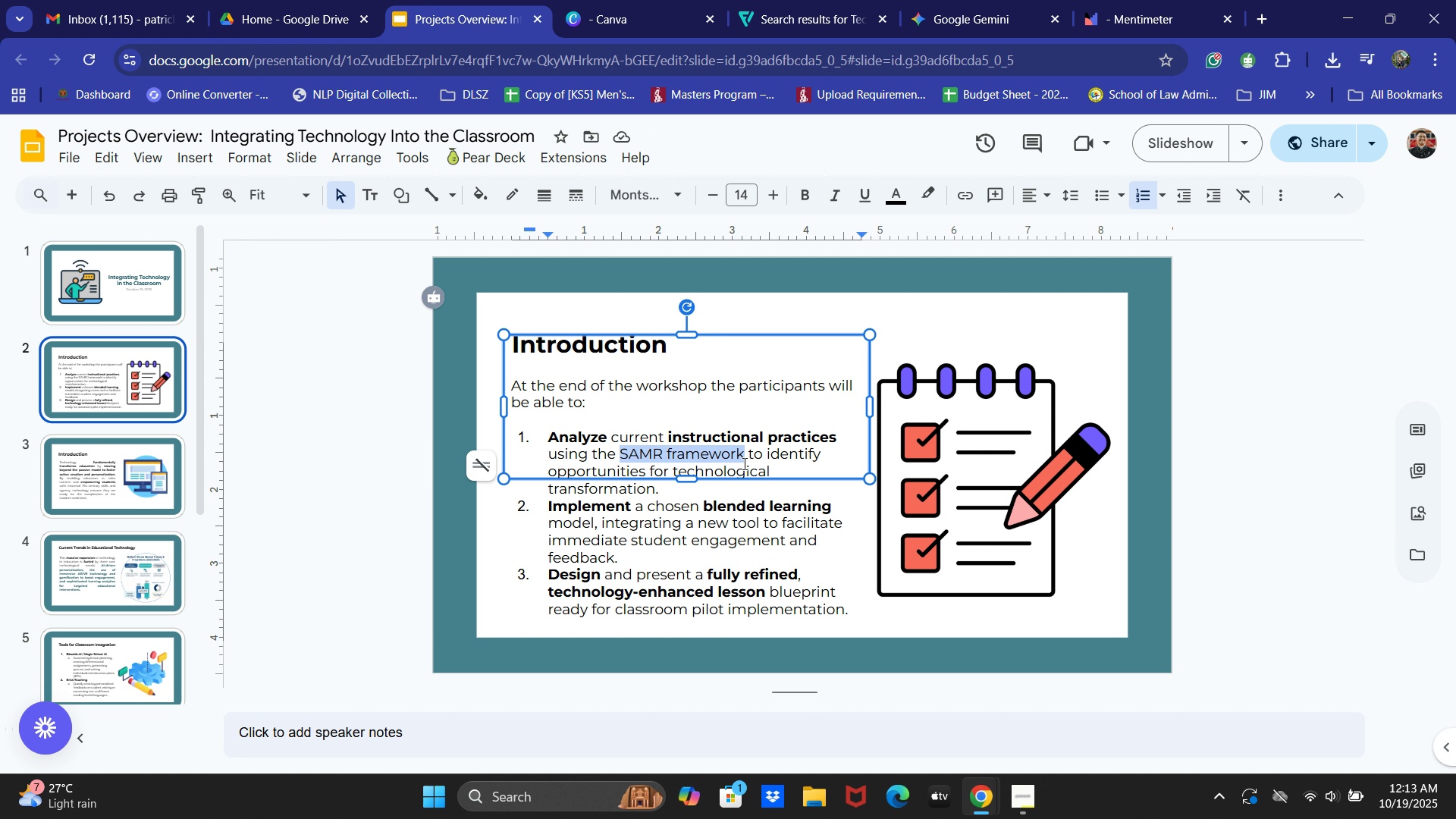 
key(Control+B)
 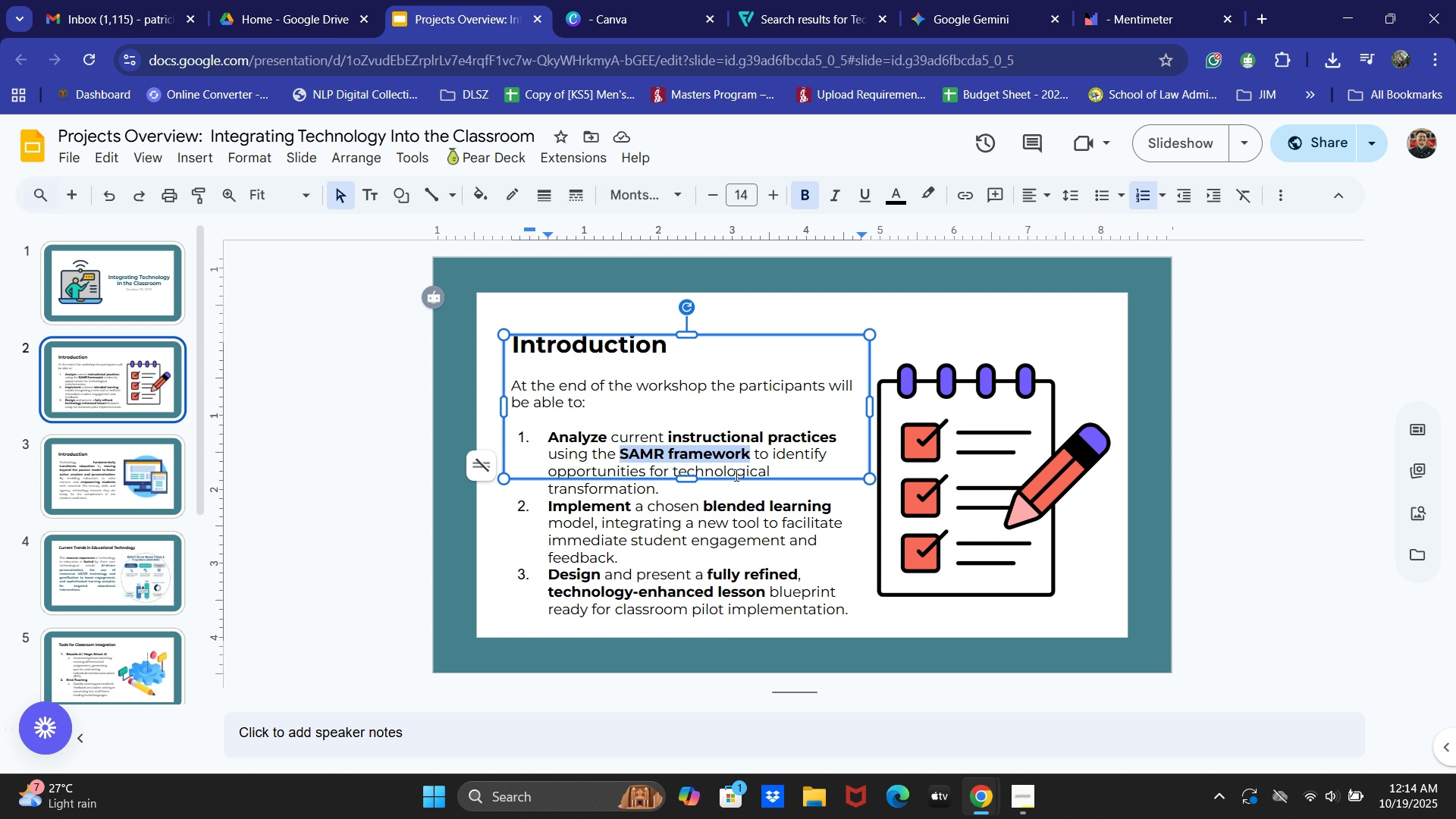 
wait(20.49)
 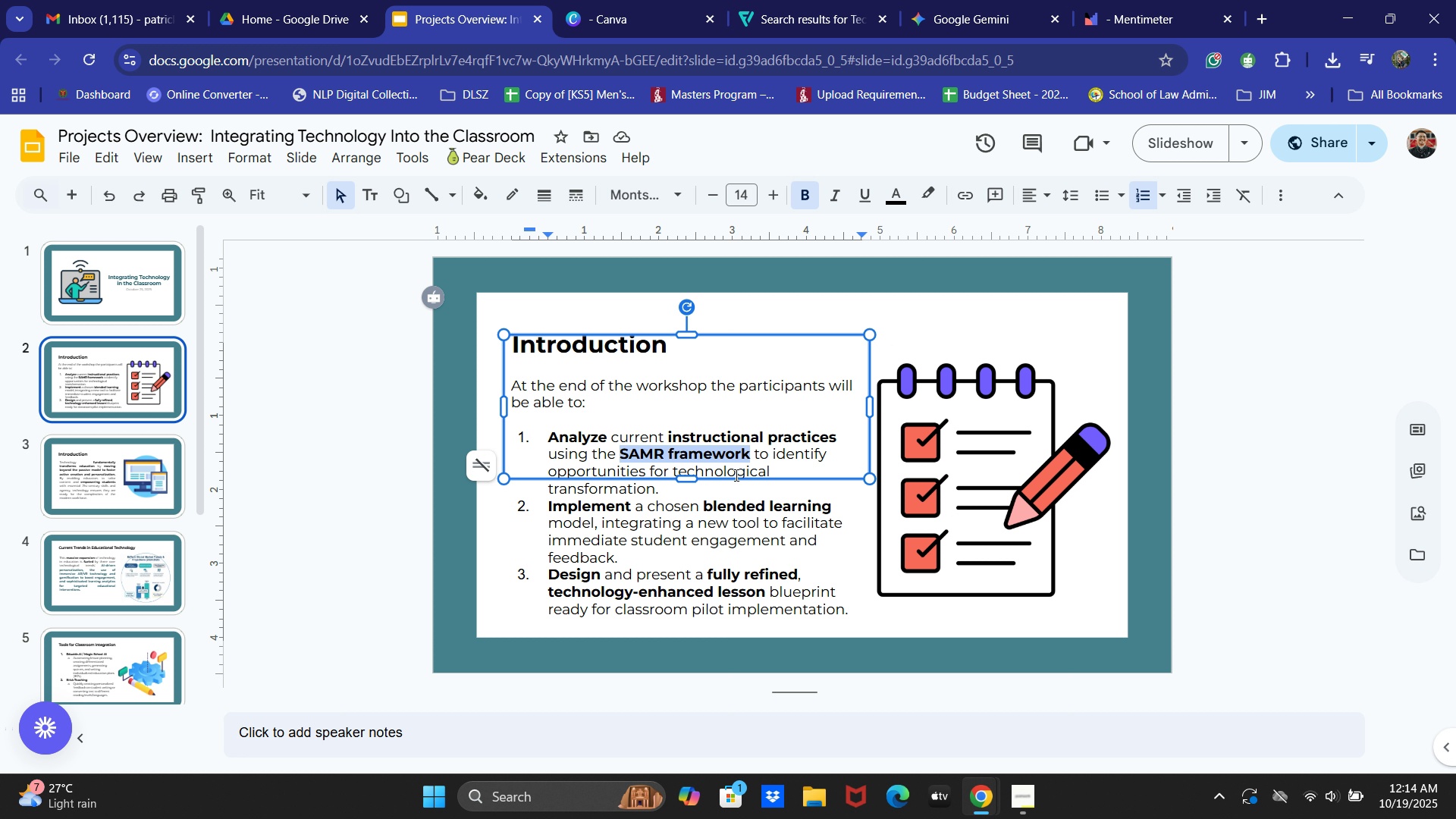 
left_click([677, 560])
 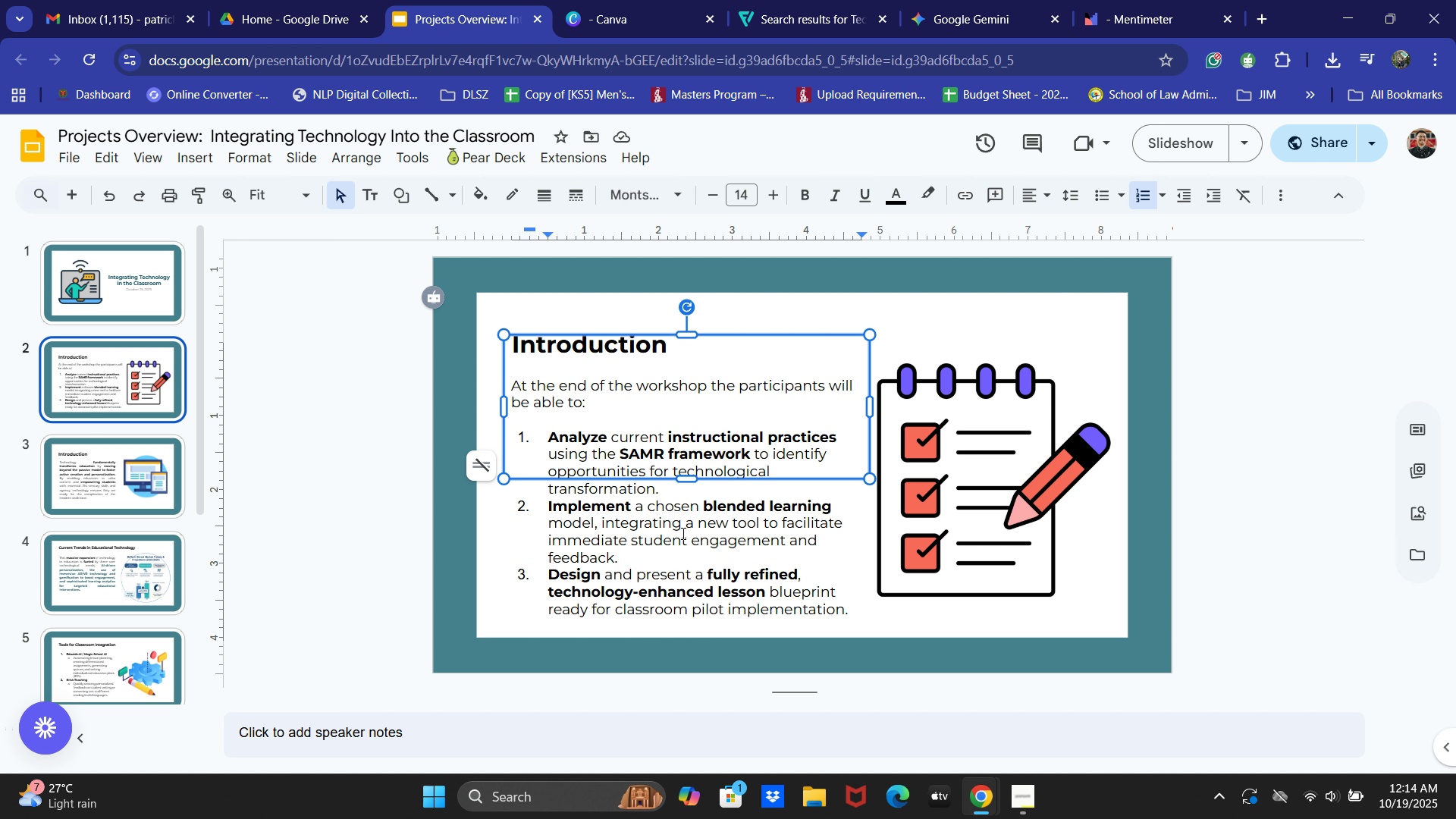 
left_click([682, 533])
 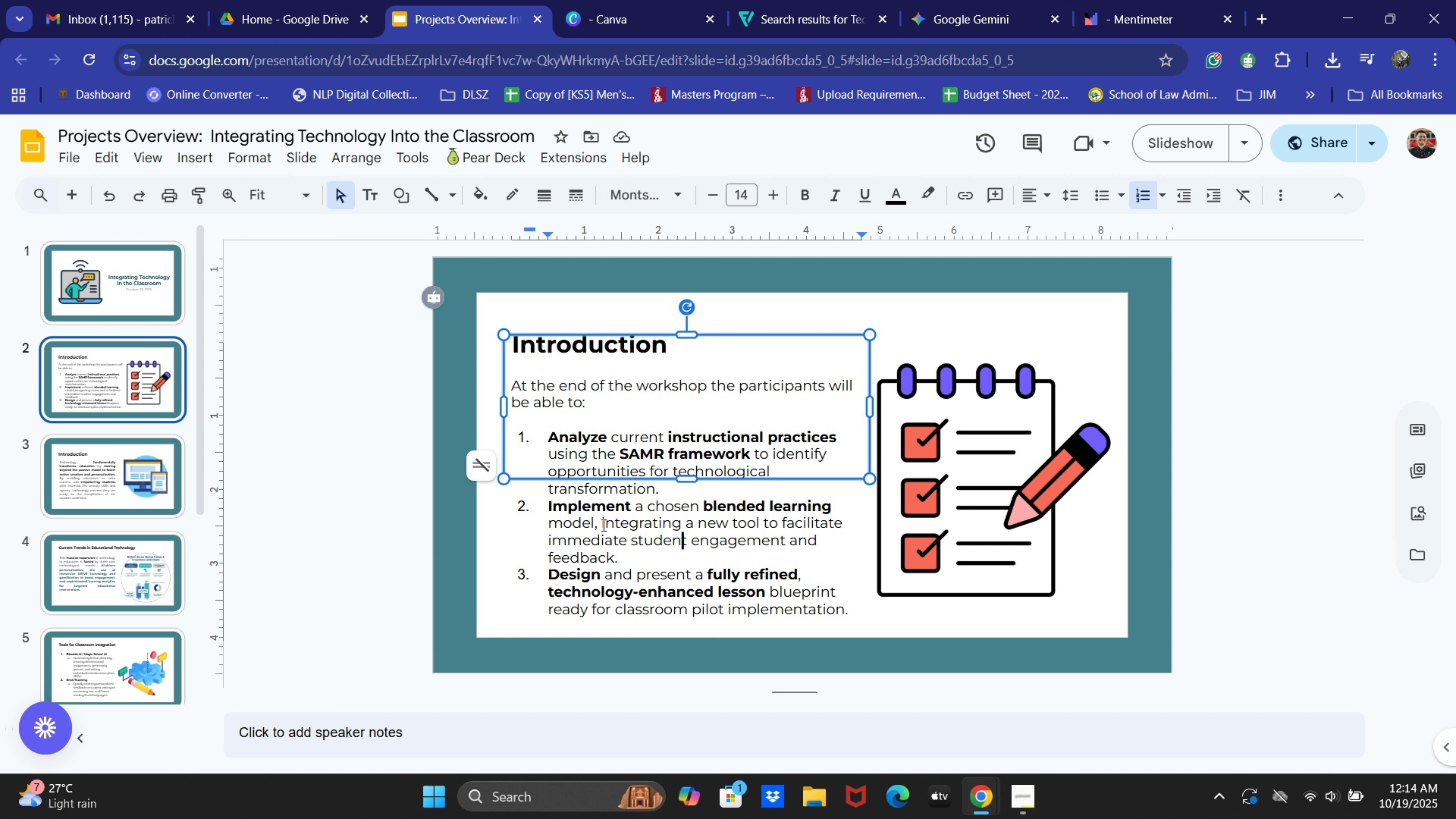 
left_click([602, 525])
 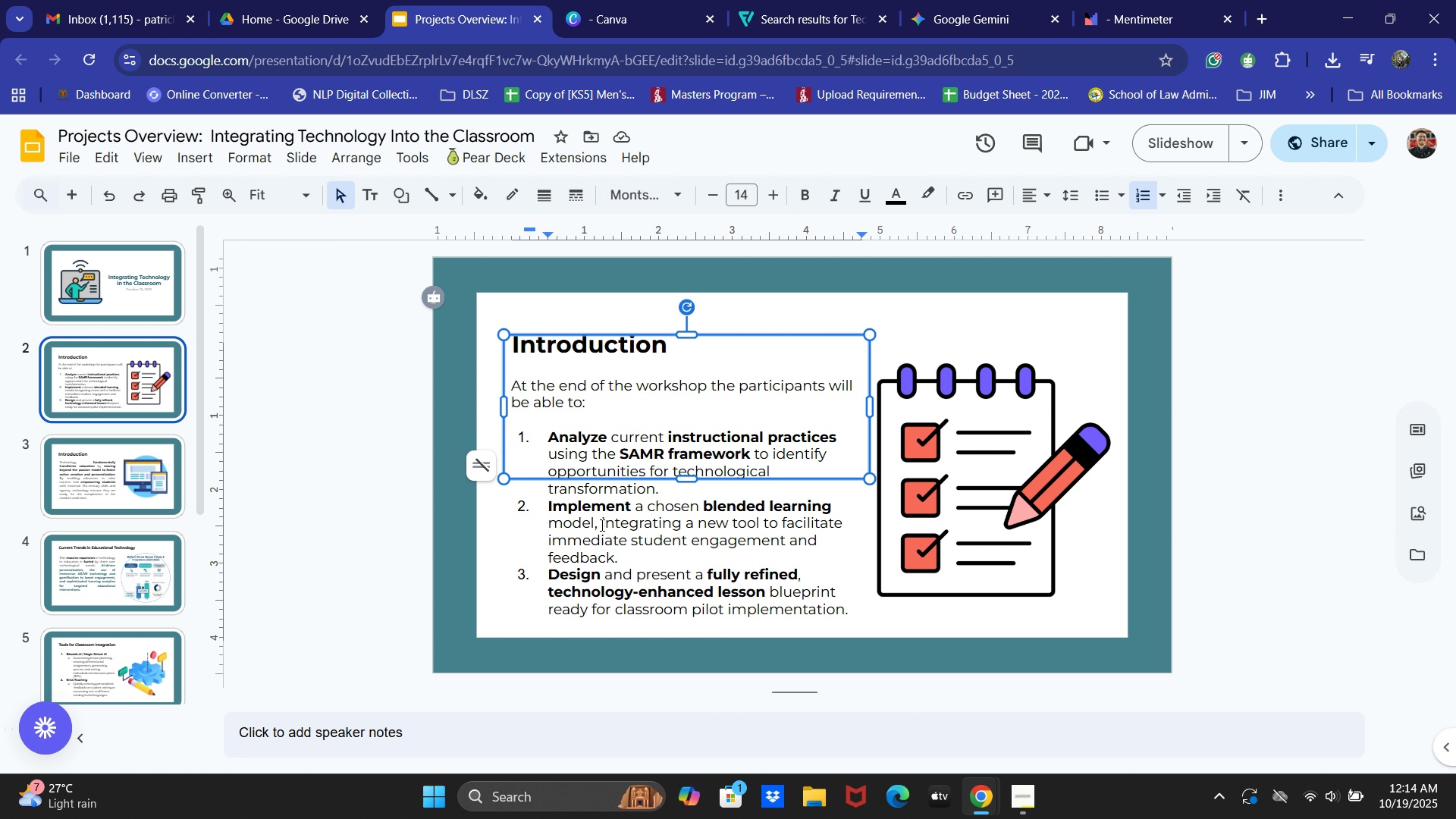 
left_click_drag(start_coordinate=[601, 525], to_coordinate=[759, 521])
 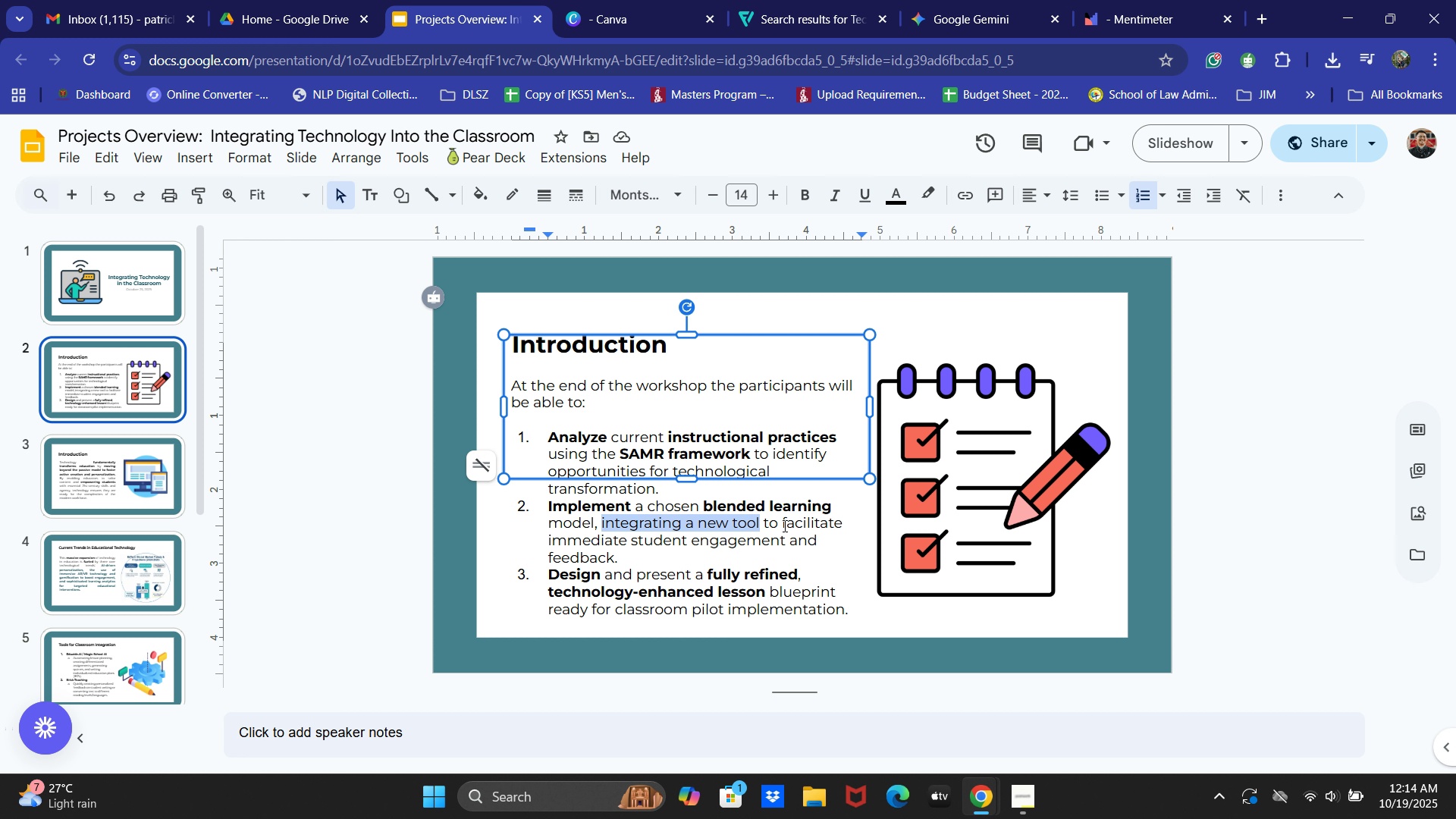 
left_click_drag(start_coordinate=[783, 526], to_coordinate=[824, 536])
 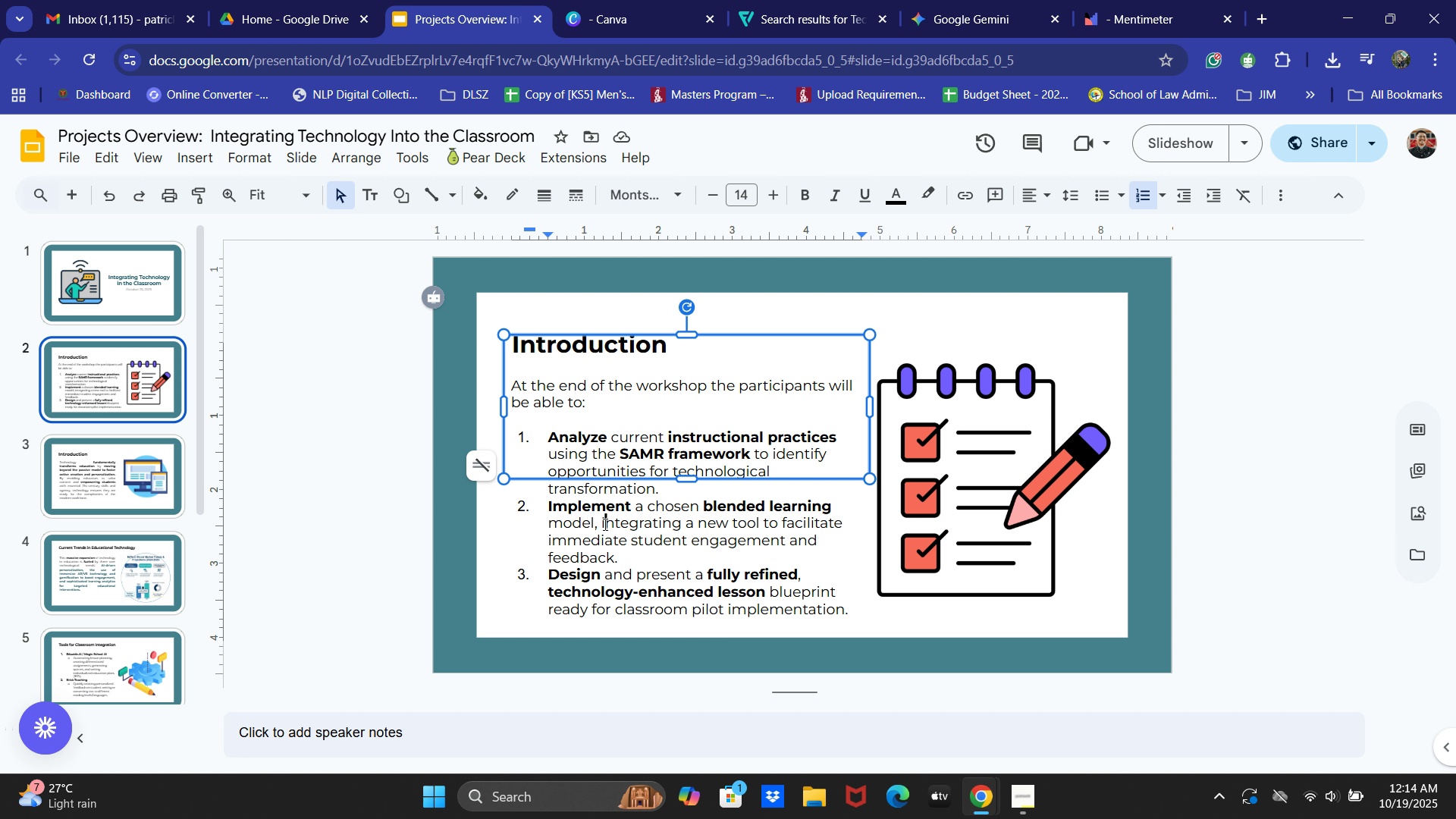 
left_click_drag(start_coordinate=[601, 526], to_coordinate=[729, 519])
 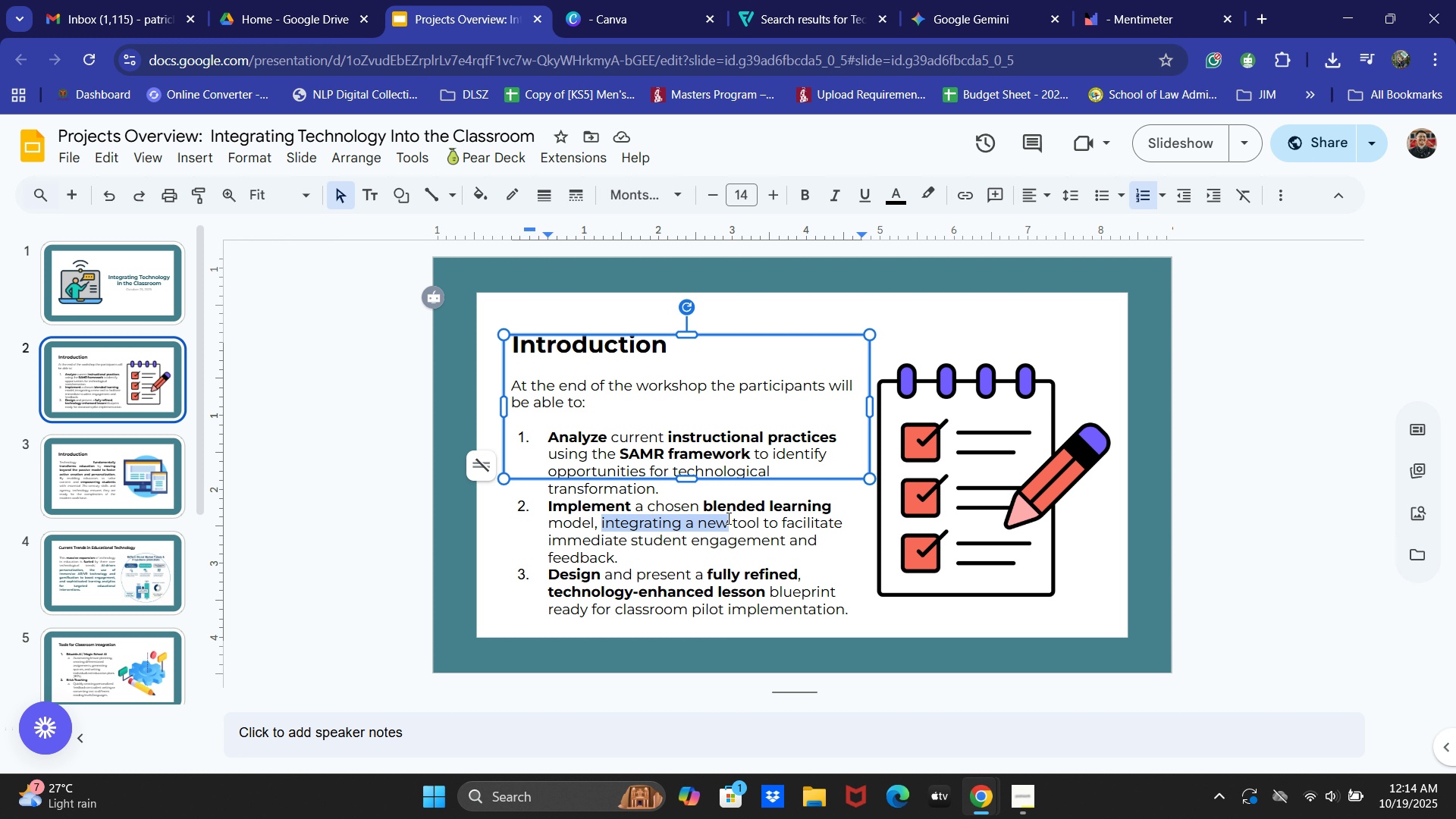 
key(Control+B)
 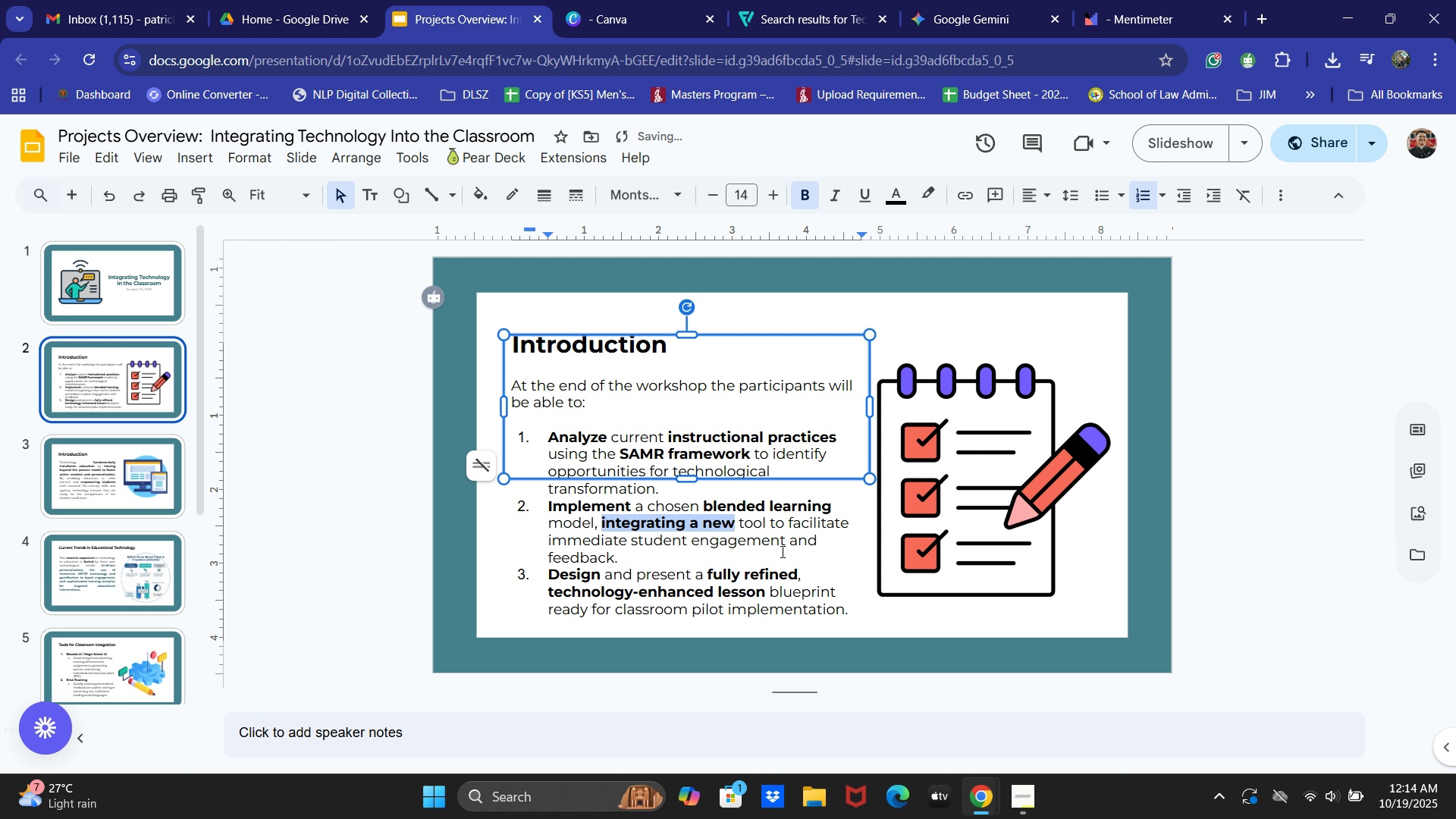 
left_click([781, 551])
 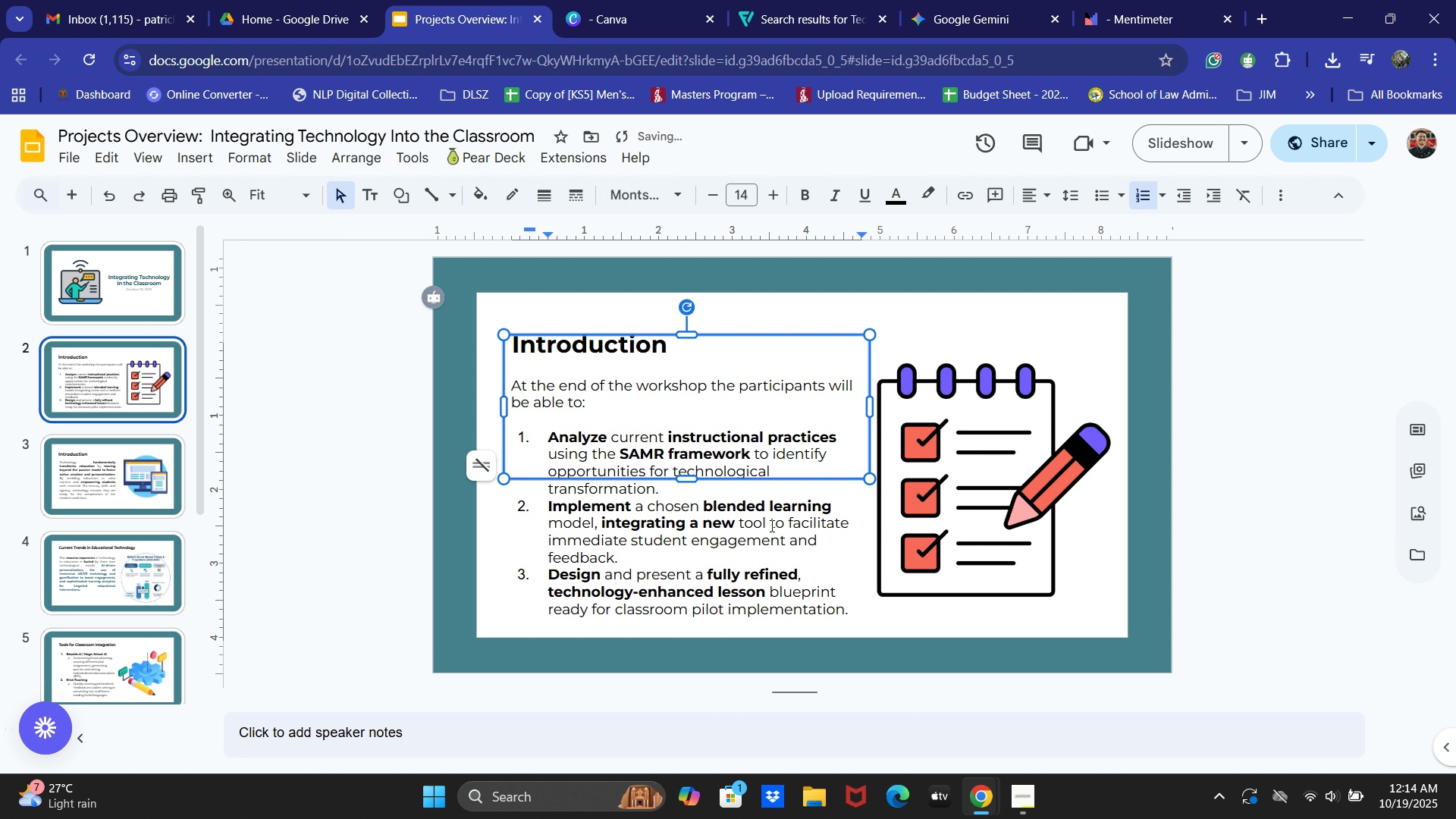 
left_click_drag(start_coordinate=[767, 527], to_coordinate=[686, 541])
 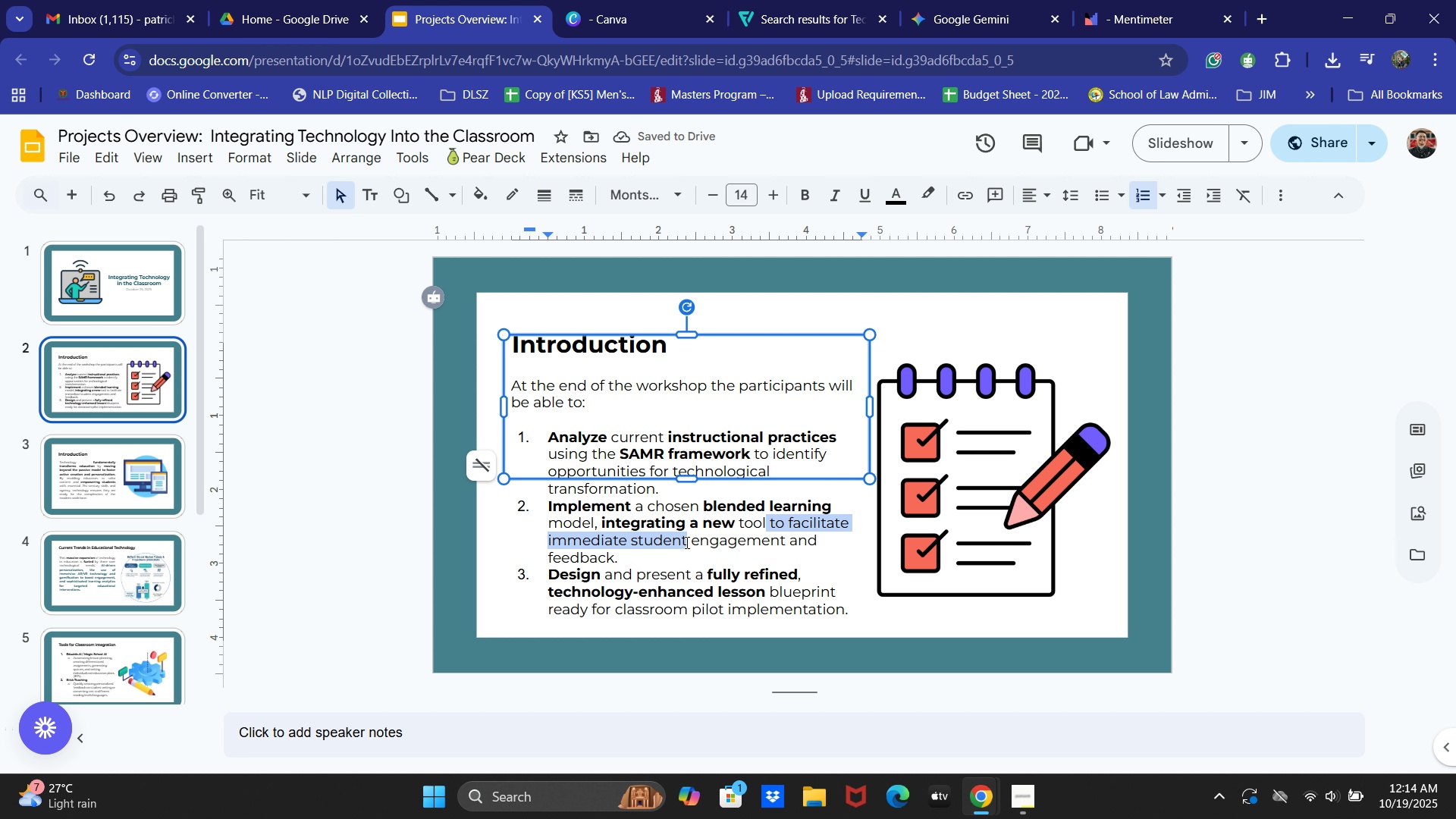 
key(Control+B)
 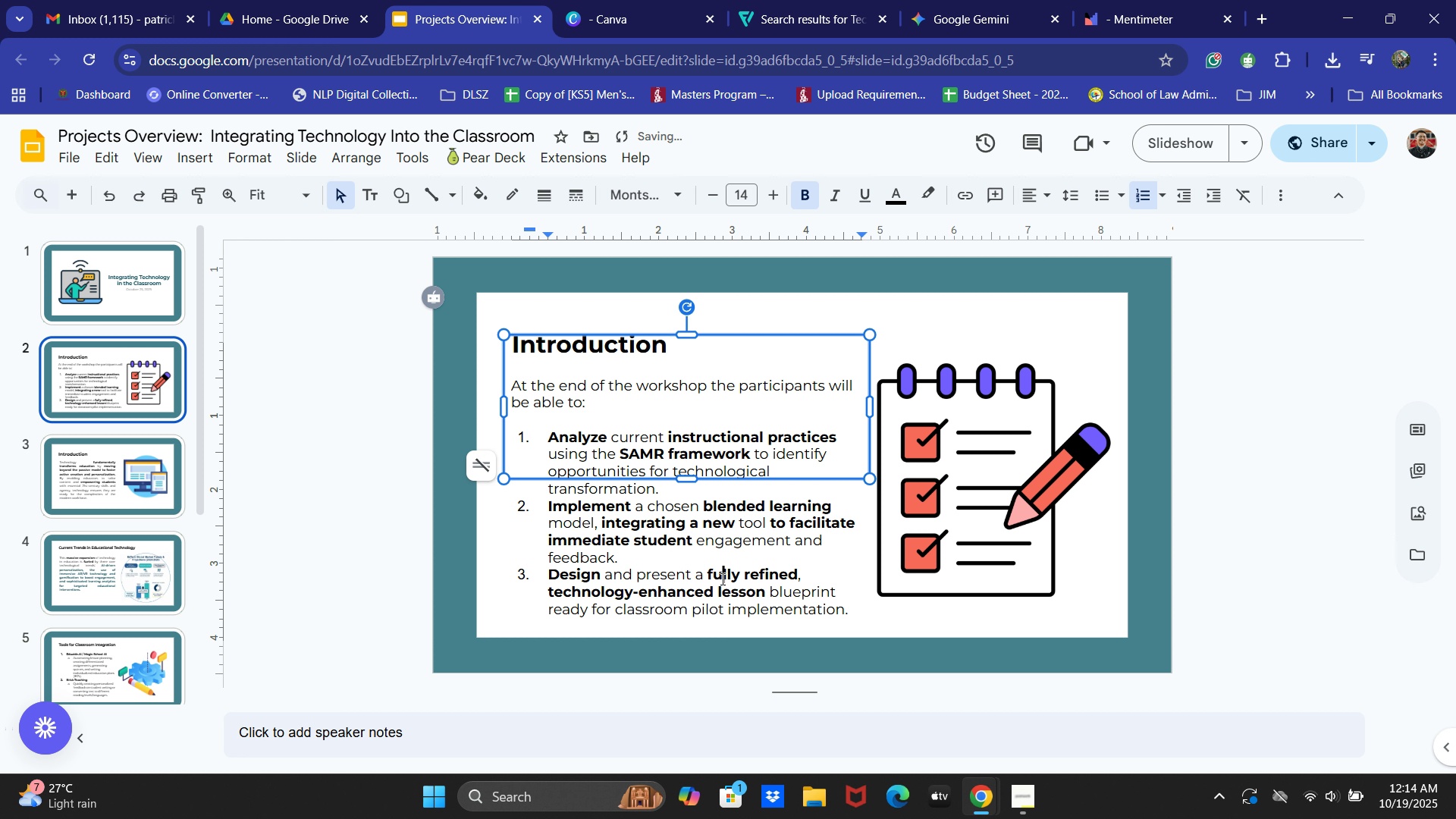 
left_click([721, 579])
 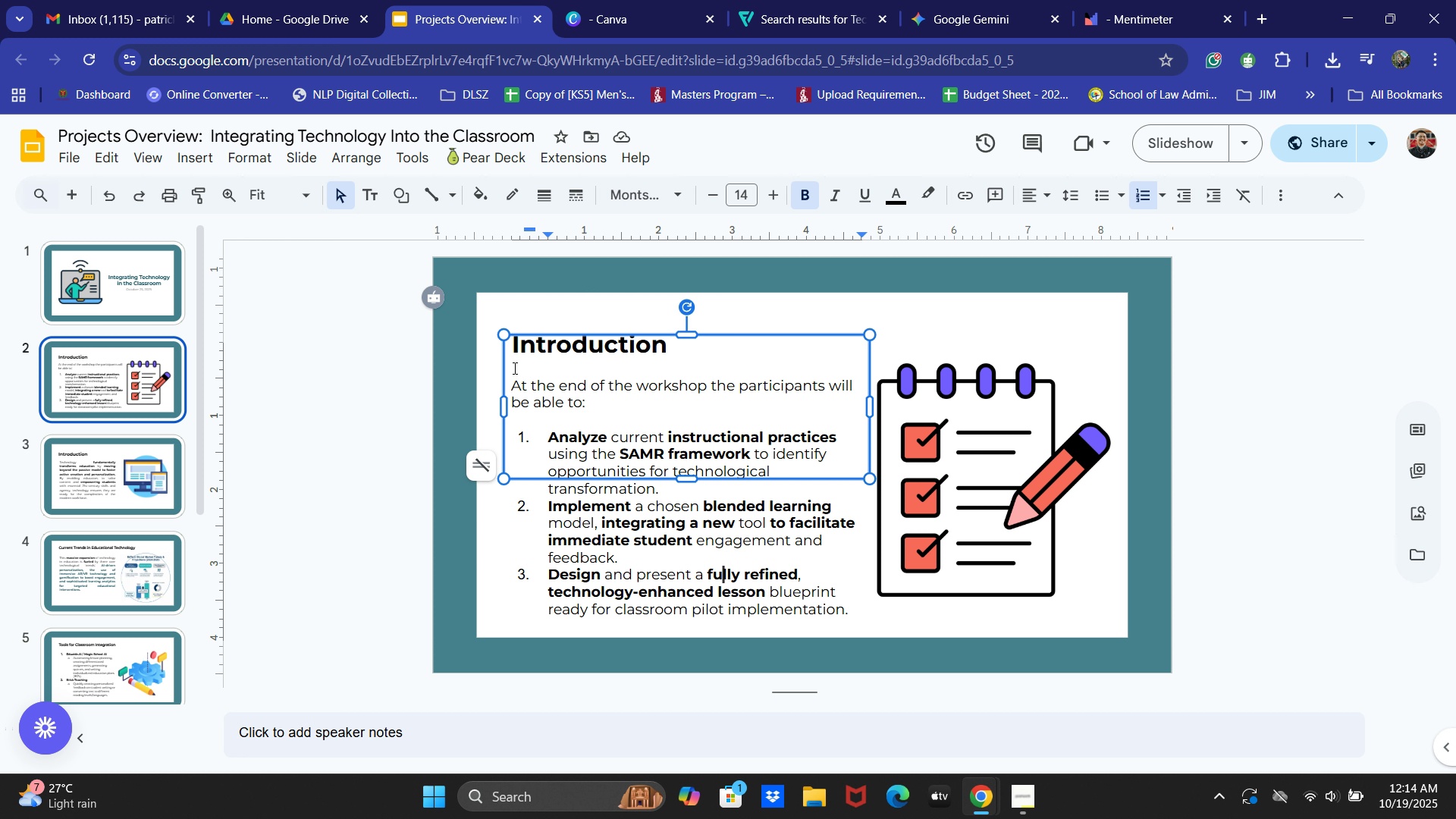 
wait(20.96)
 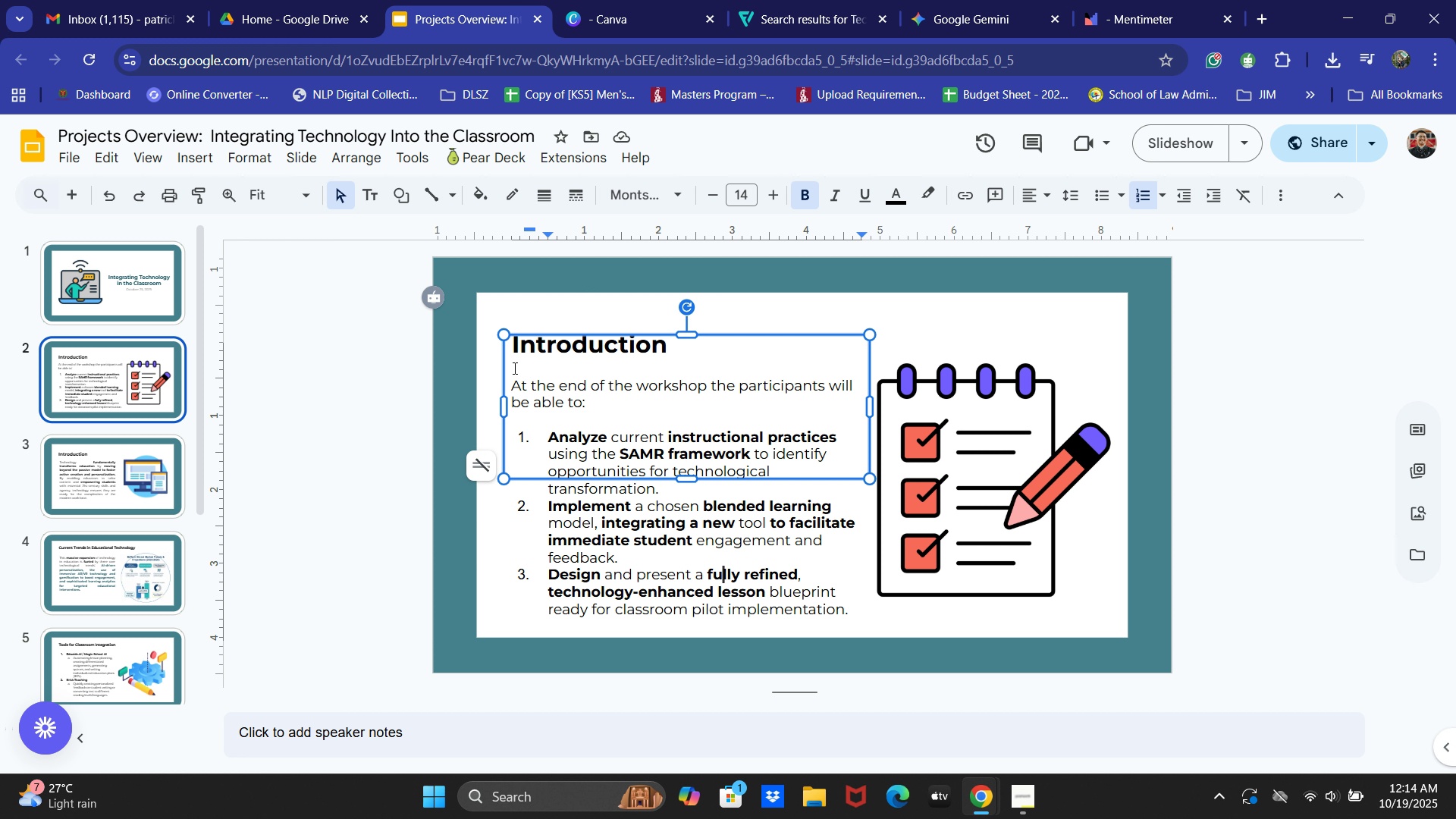 
left_click([778, 595])
 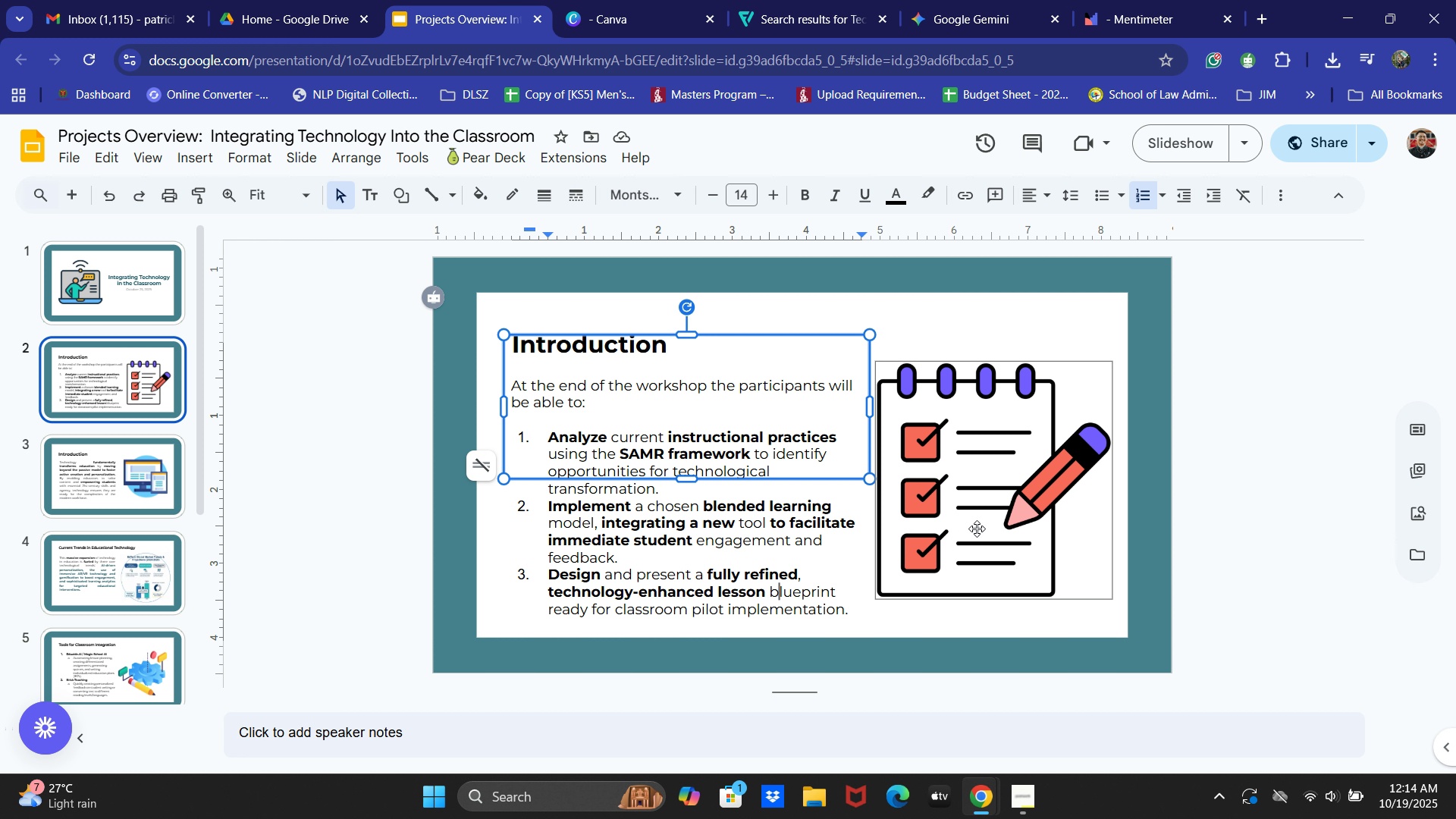 
wait(15.86)
 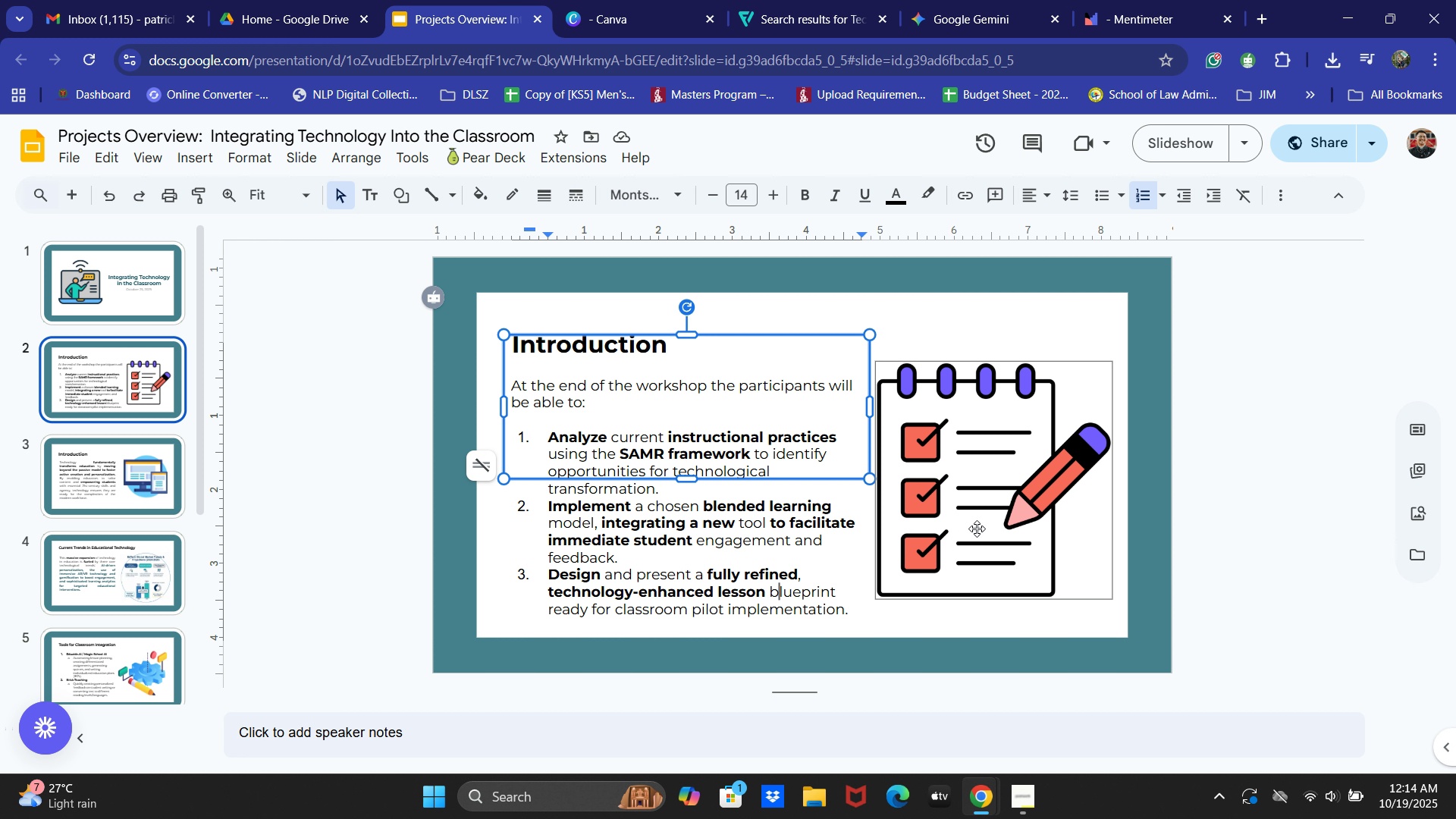 
scroll: coordinate [1002, 510], scroll_direction: up, amount: 1.0
 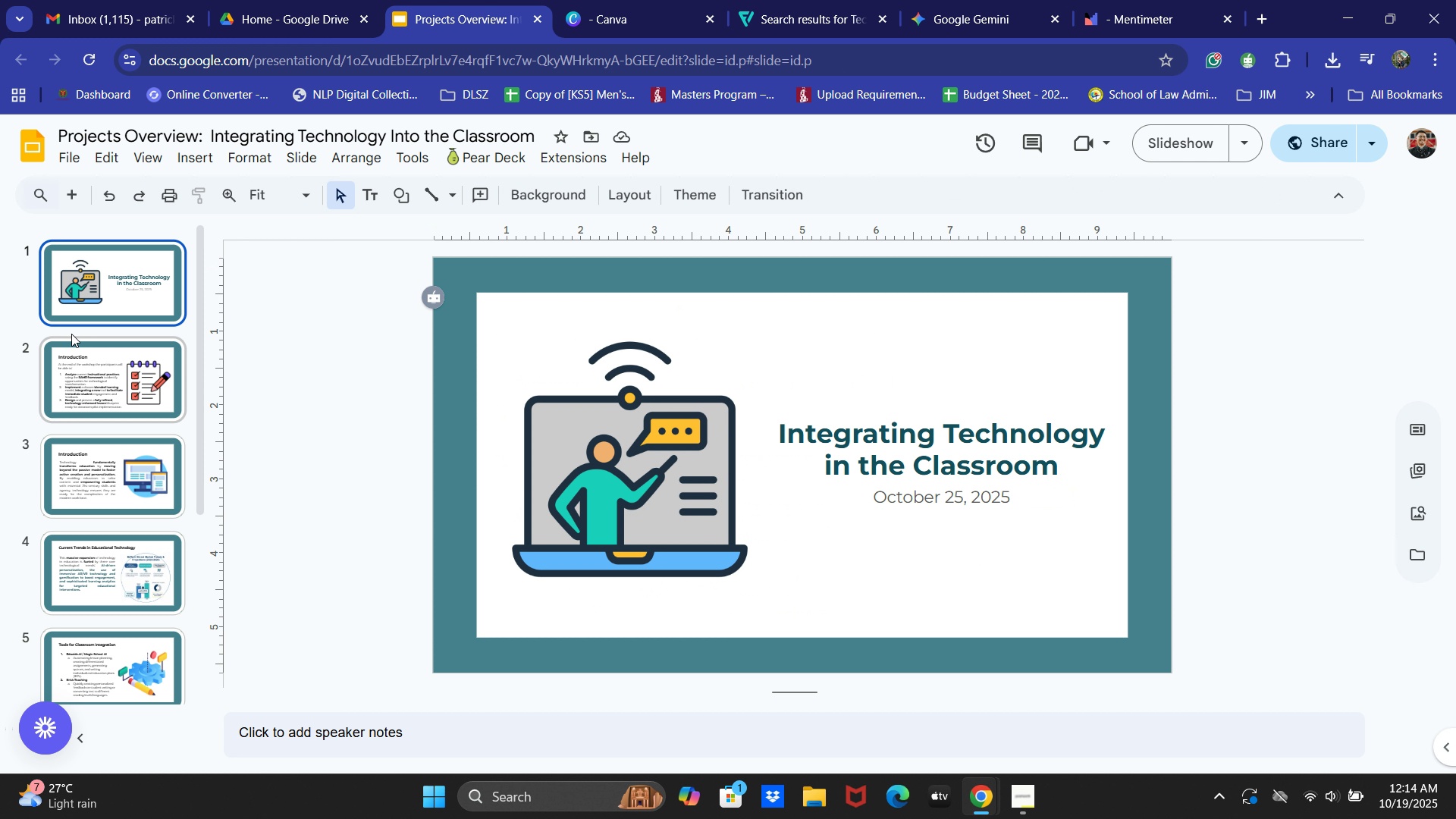 
left_click([67, 371])
 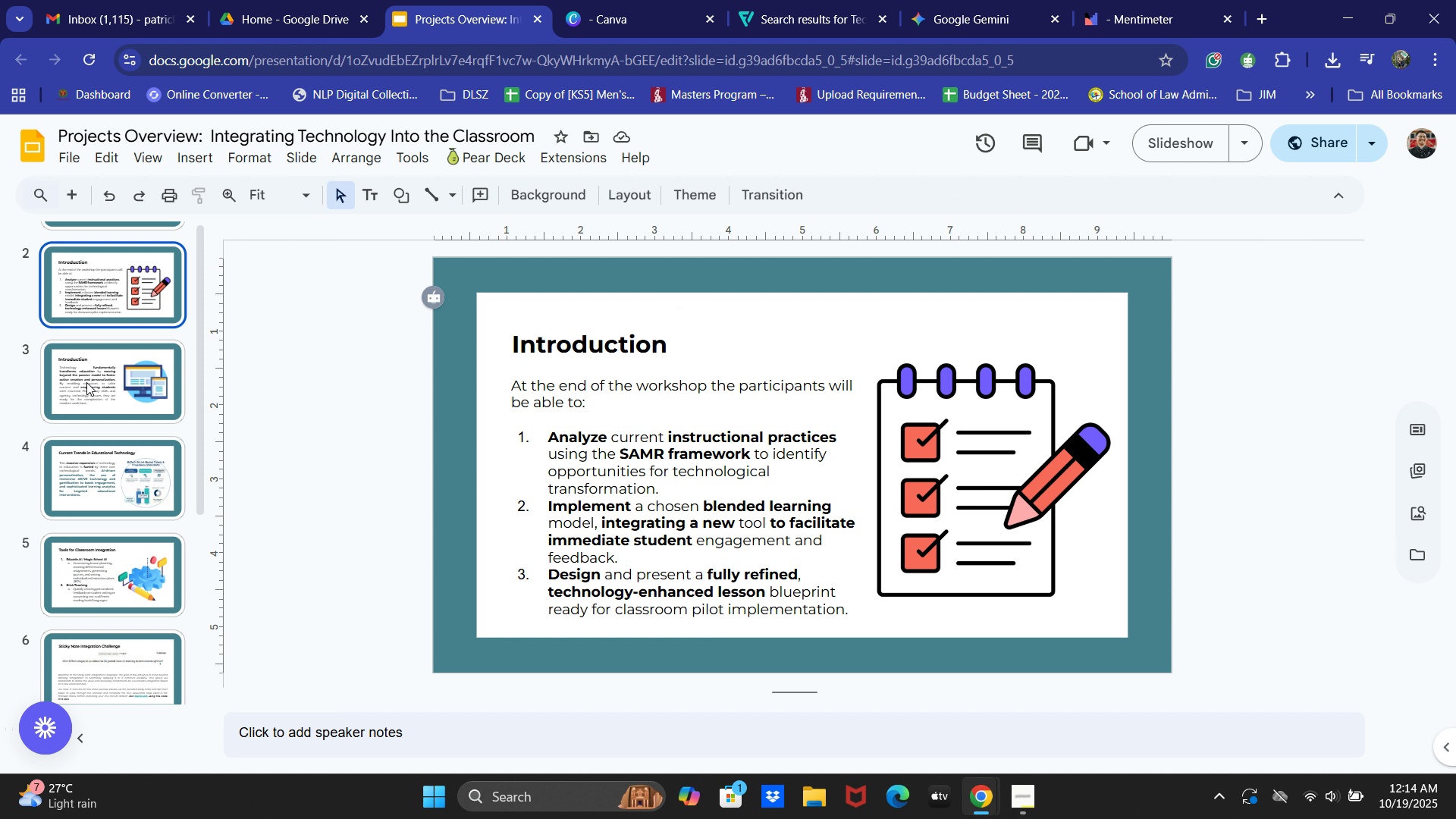 
scroll: coordinate [86, 382], scroll_direction: down, amount: 2.0
 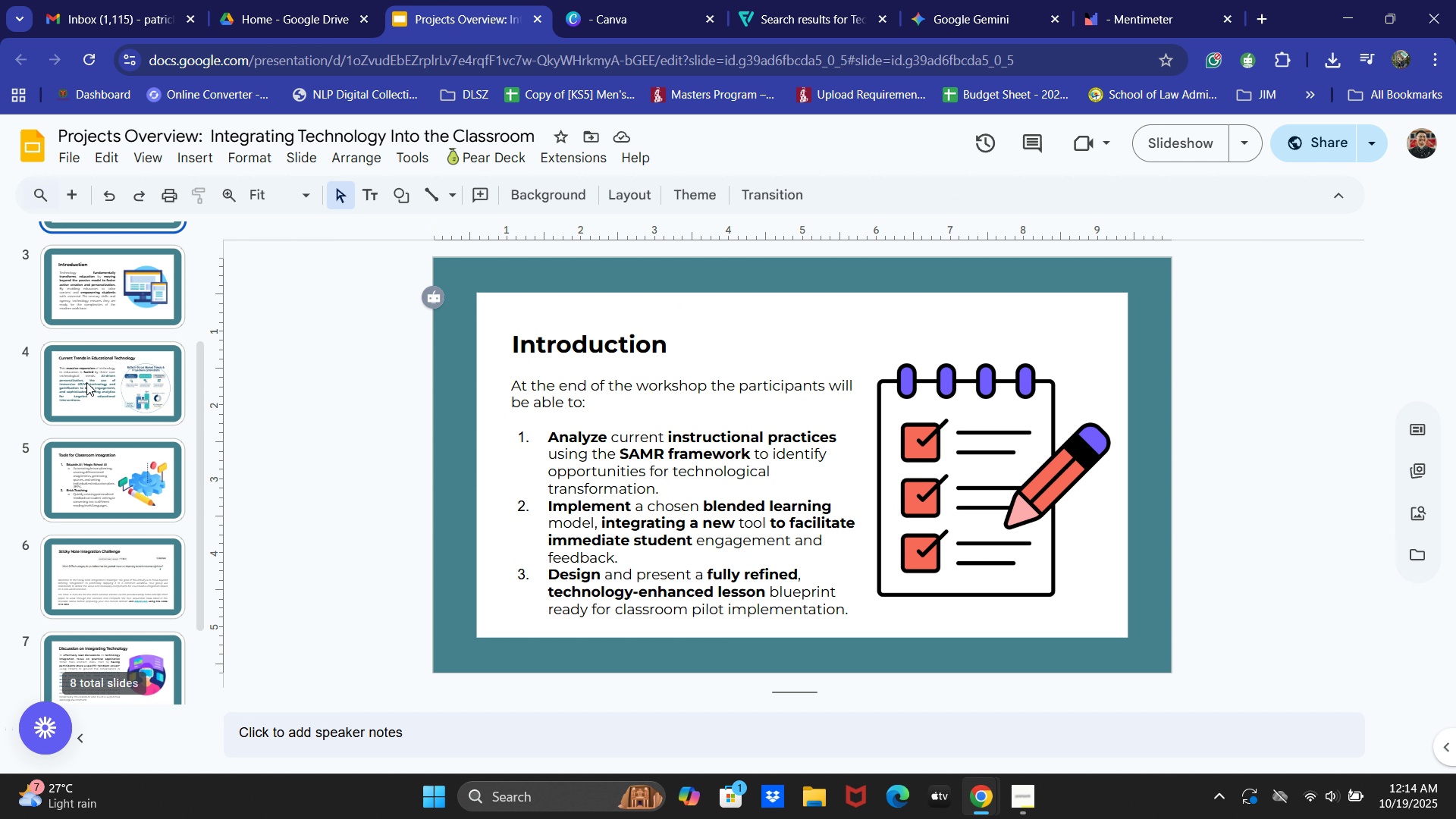 
scroll: coordinate [86, 382], scroll_direction: up, amount: 1.0
 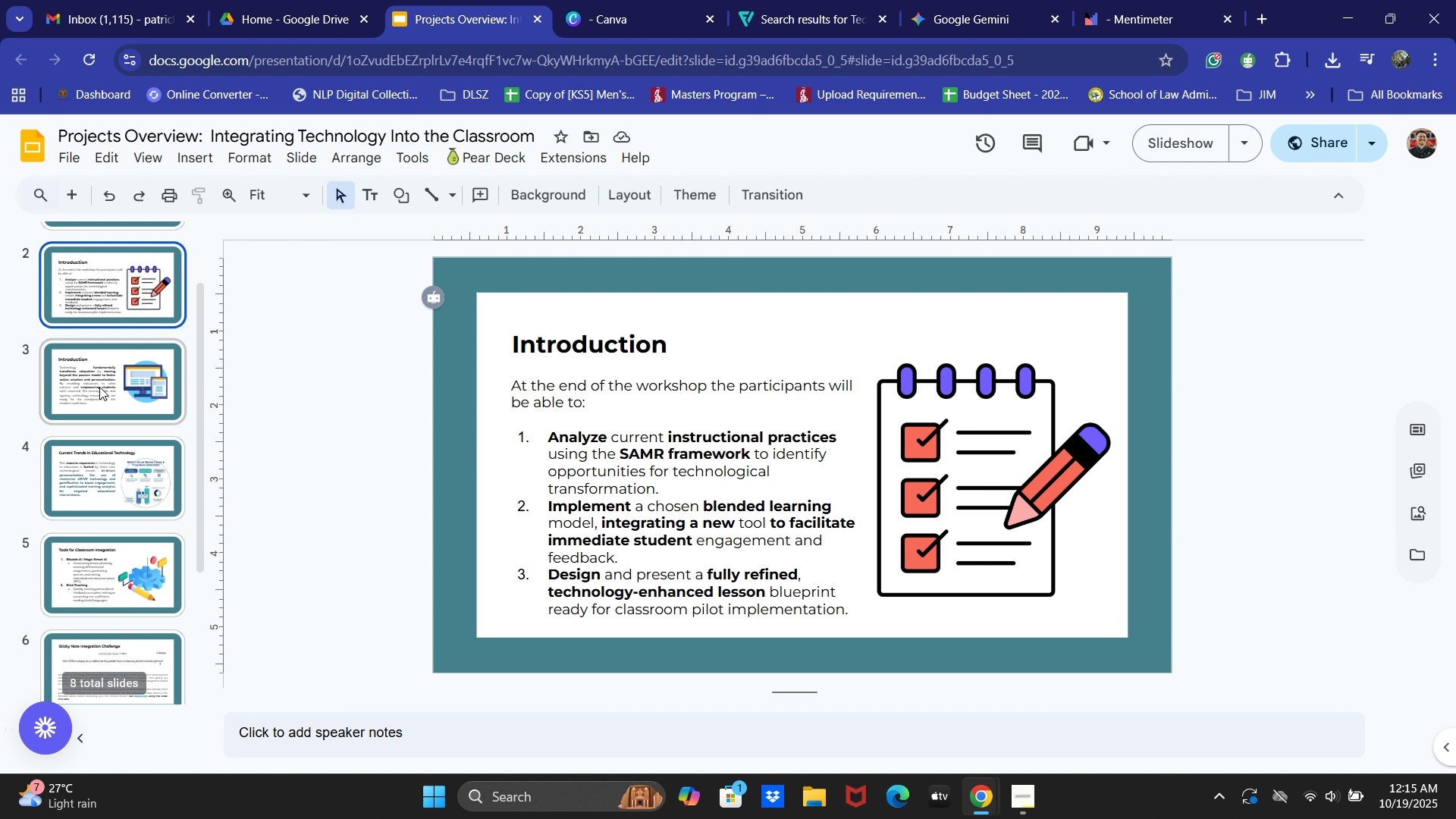 
left_click([103, 381])
 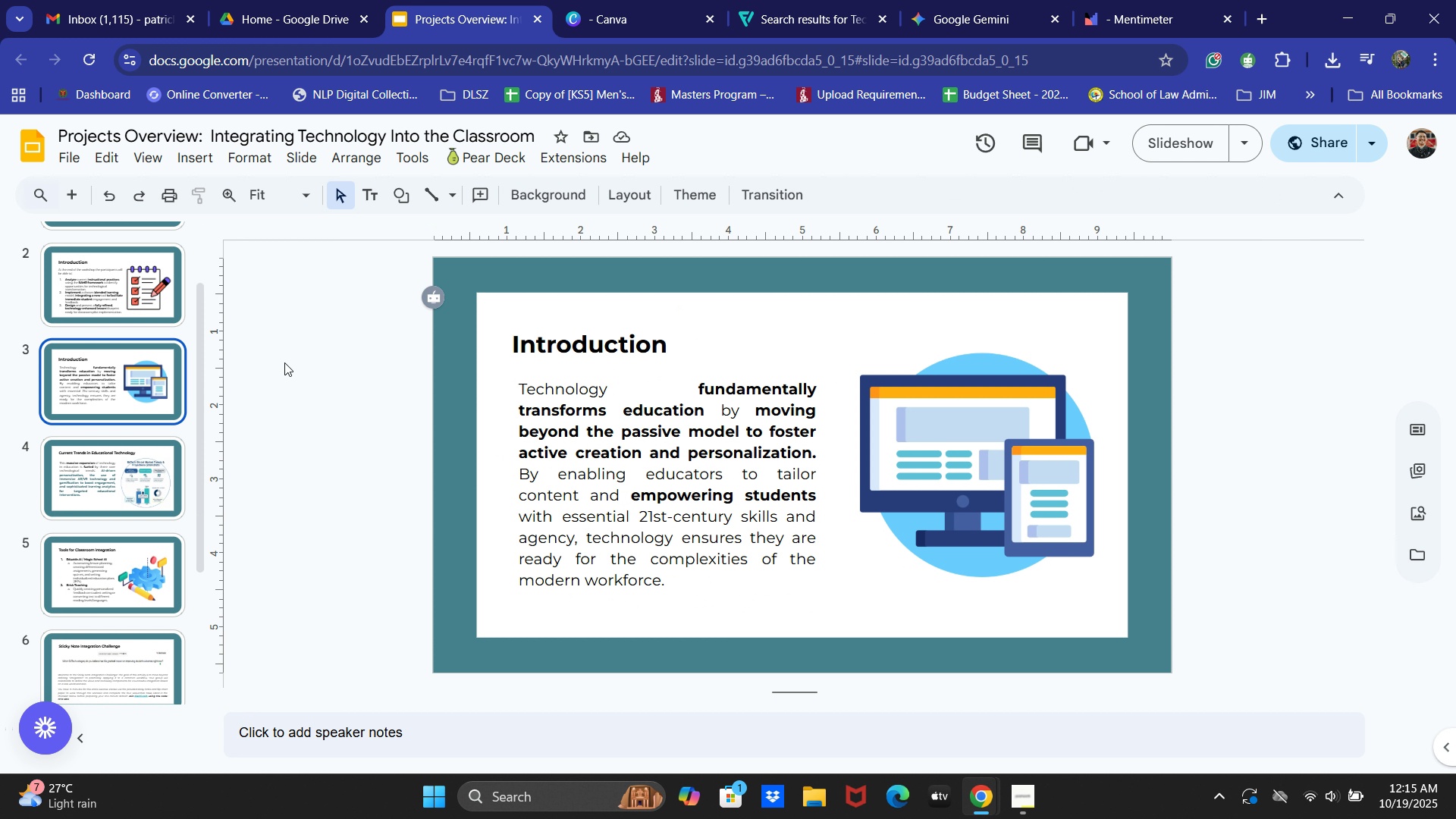 
left_click([569, 435])
 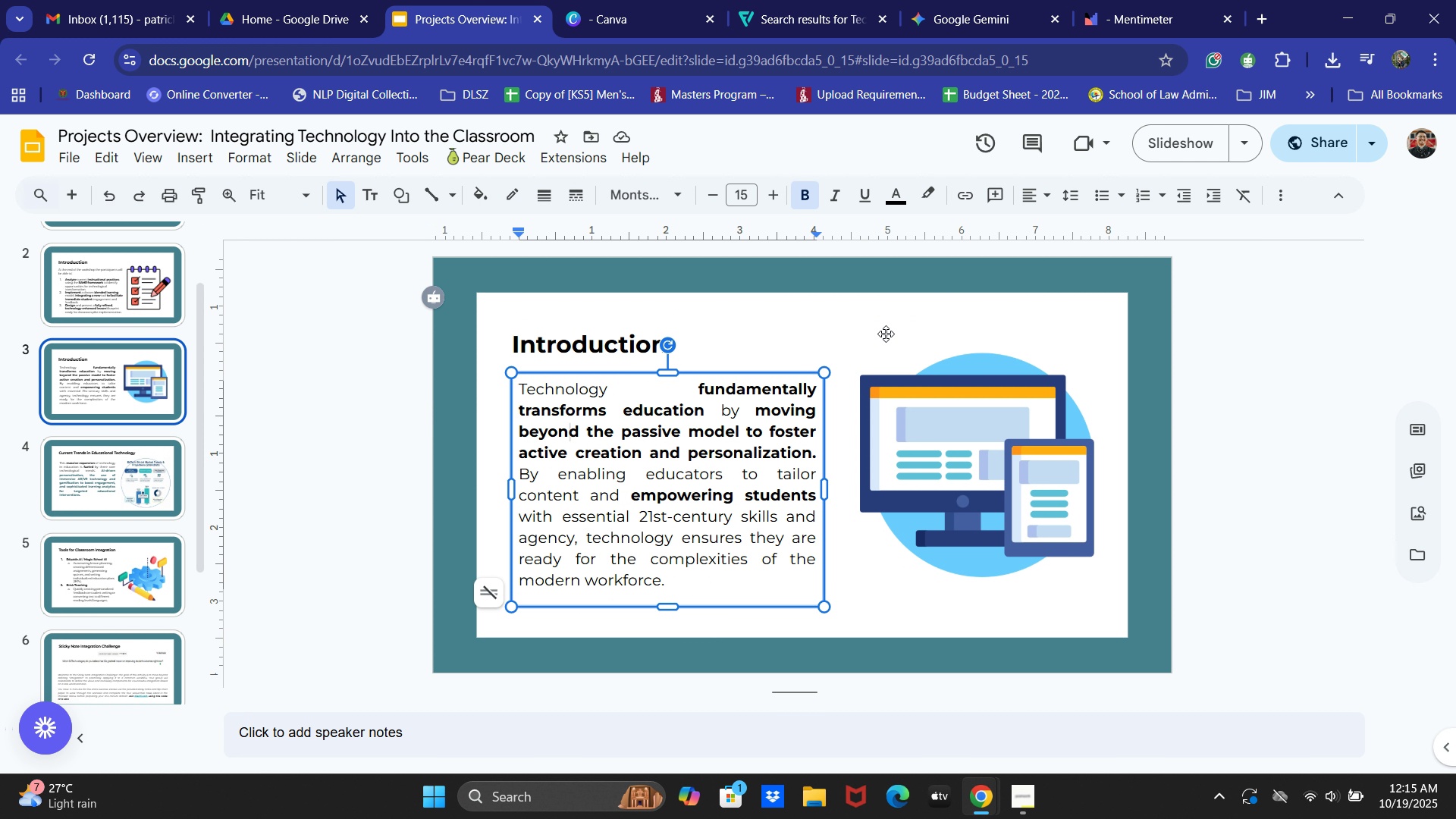 
key(Control+A)
 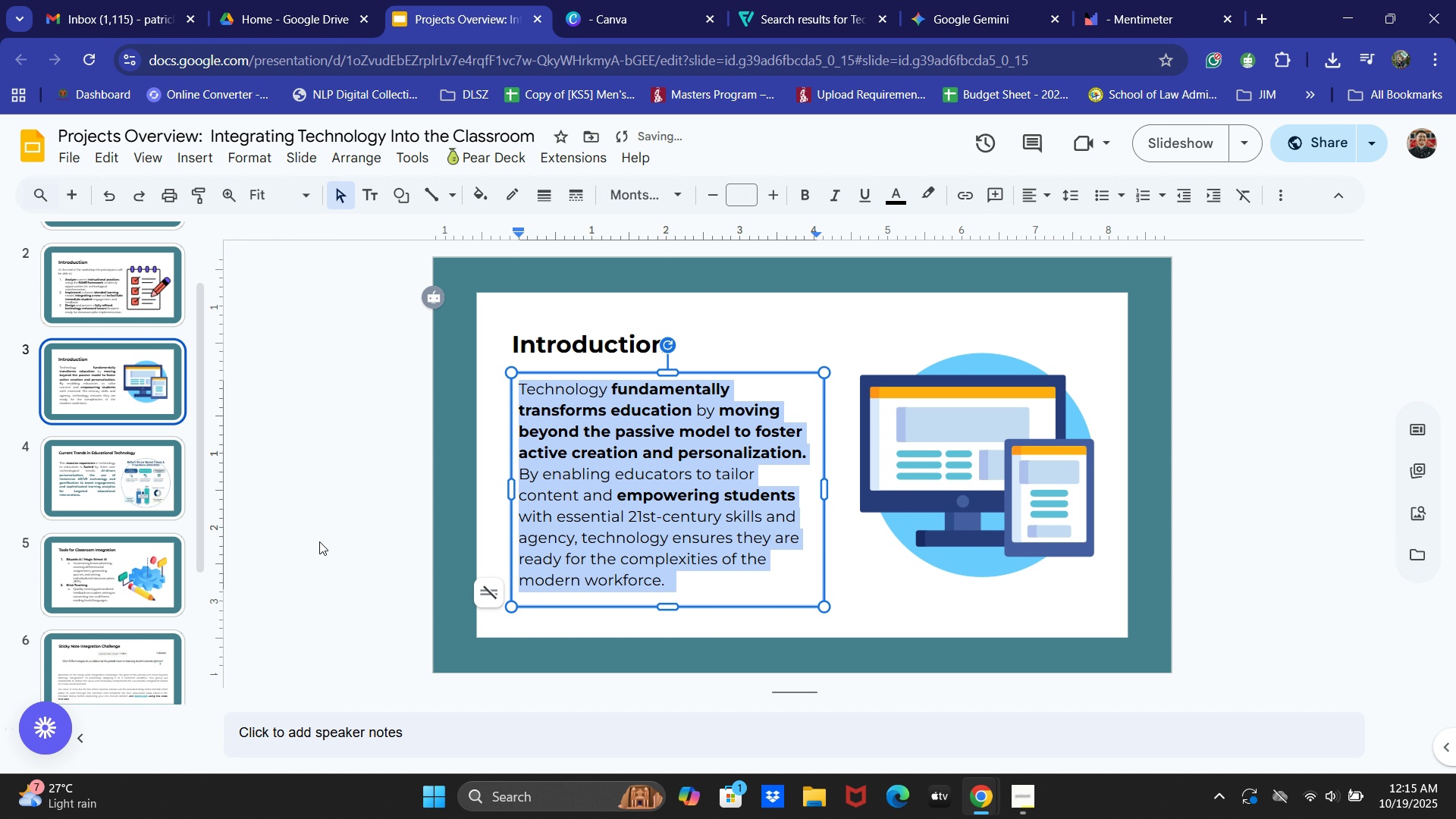 
left_click([316, 552])
 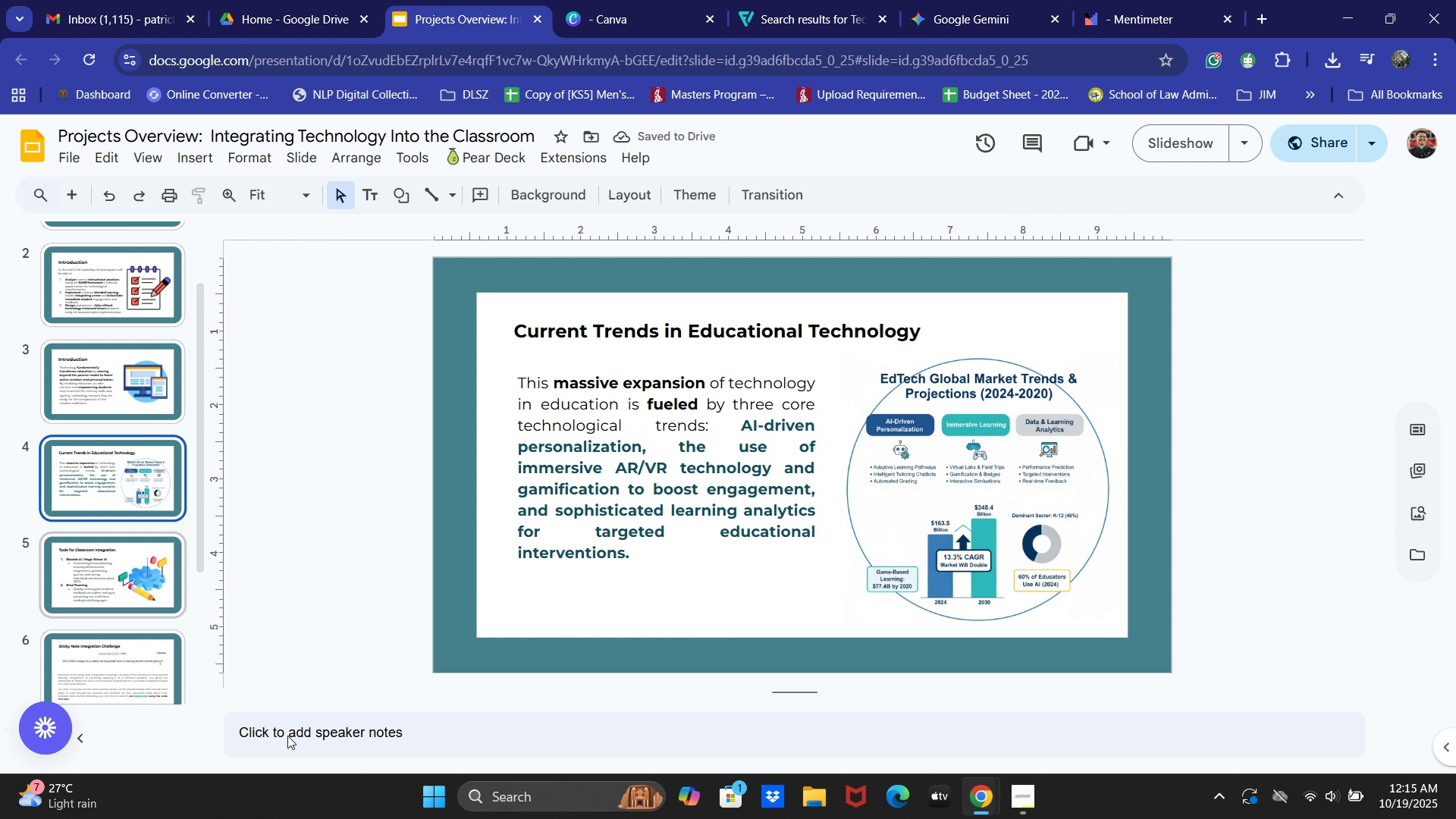 
left_click_drag(start_coordinate=[950, 467], to_coordinate=[968, 463])
 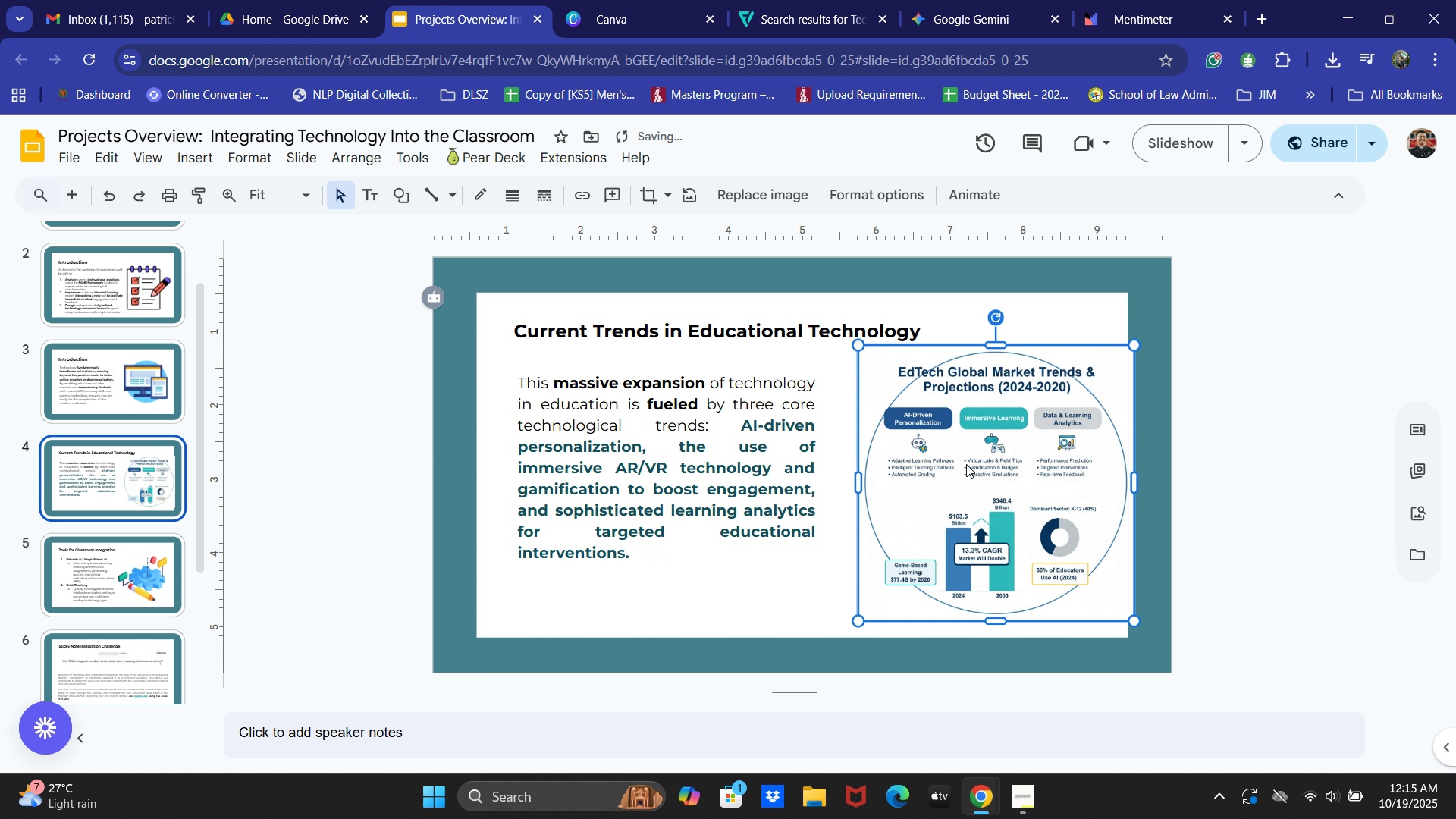 
left_click_drag(start_coordinate=[967, 464], to_coordinate=[946, 477])
 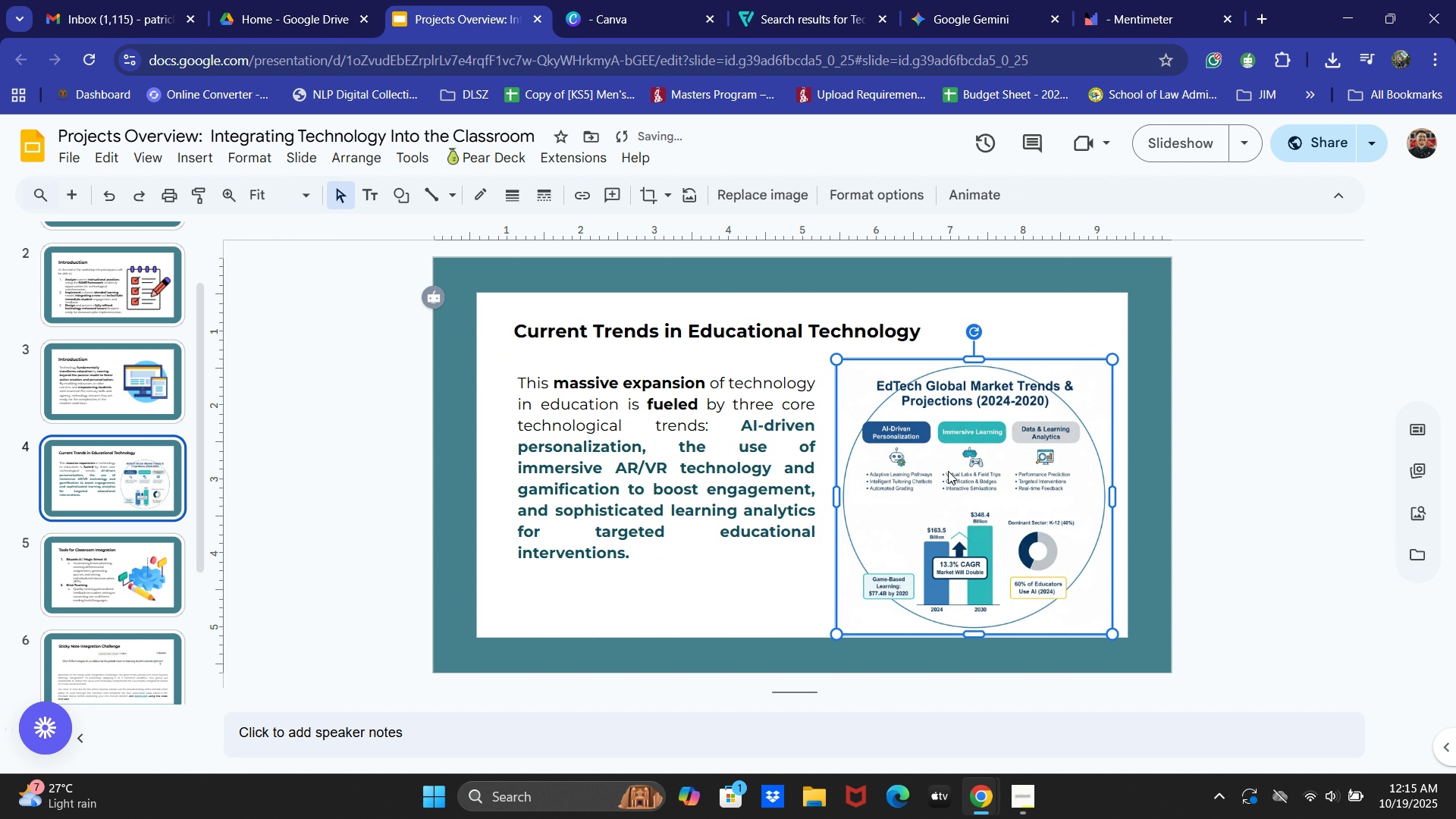 
left_click_drag(start_coordinate=[948, 475], to_coordinate=[948, 470])
 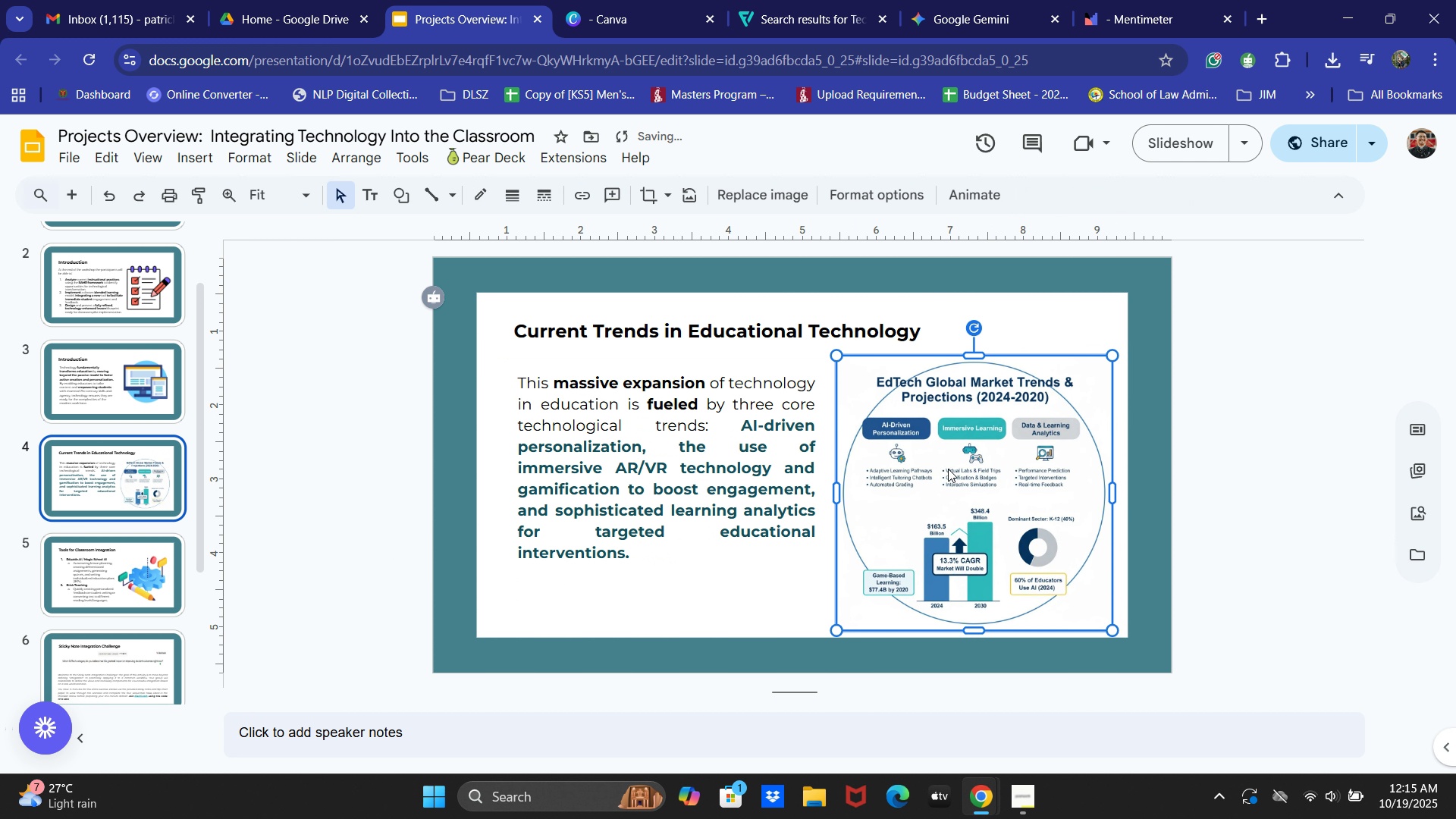 
left_click_drag(start_coordinate=[948, 470], to_coordinate=[948, 463])
 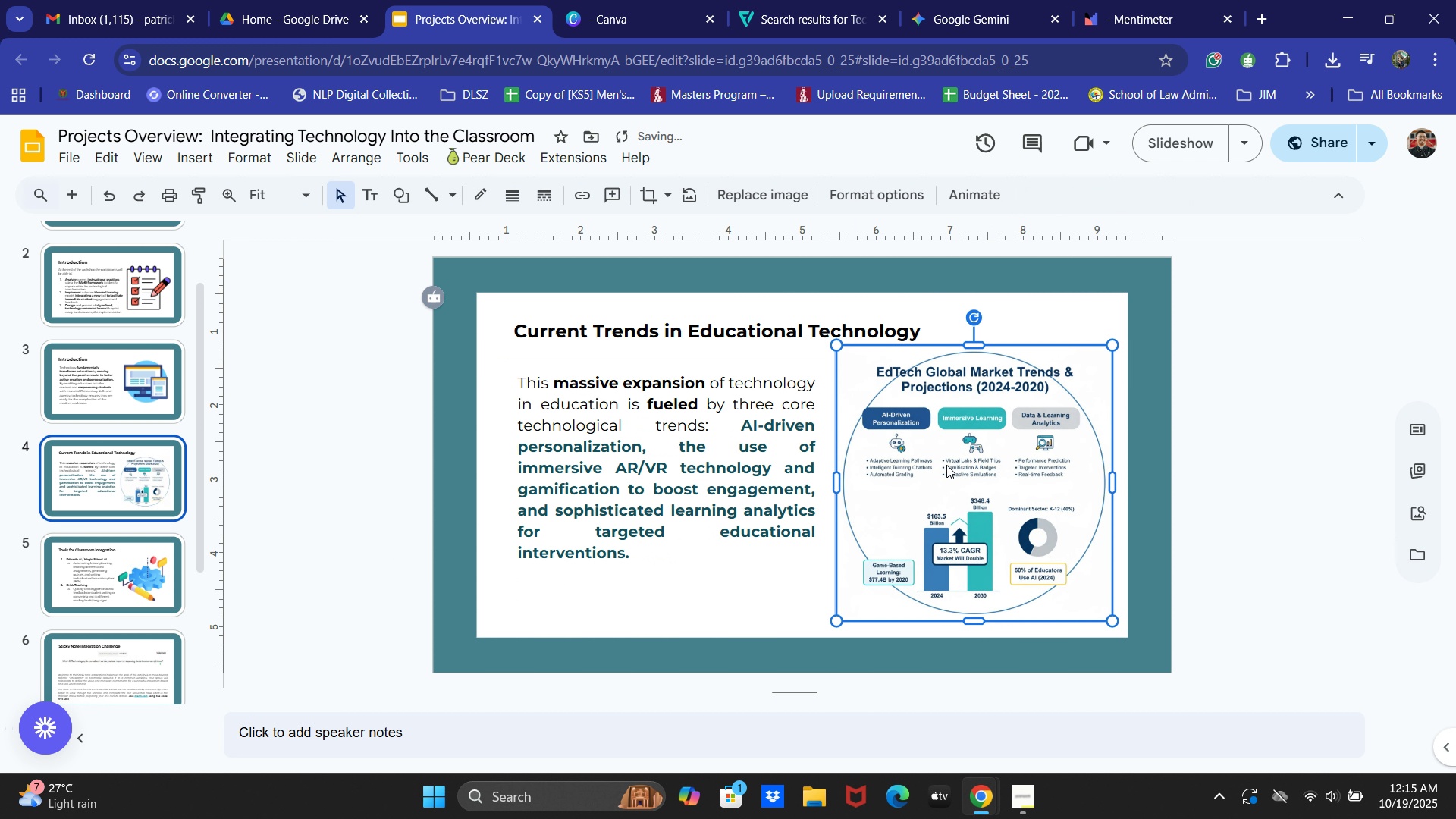 
double_click([948, 463])
 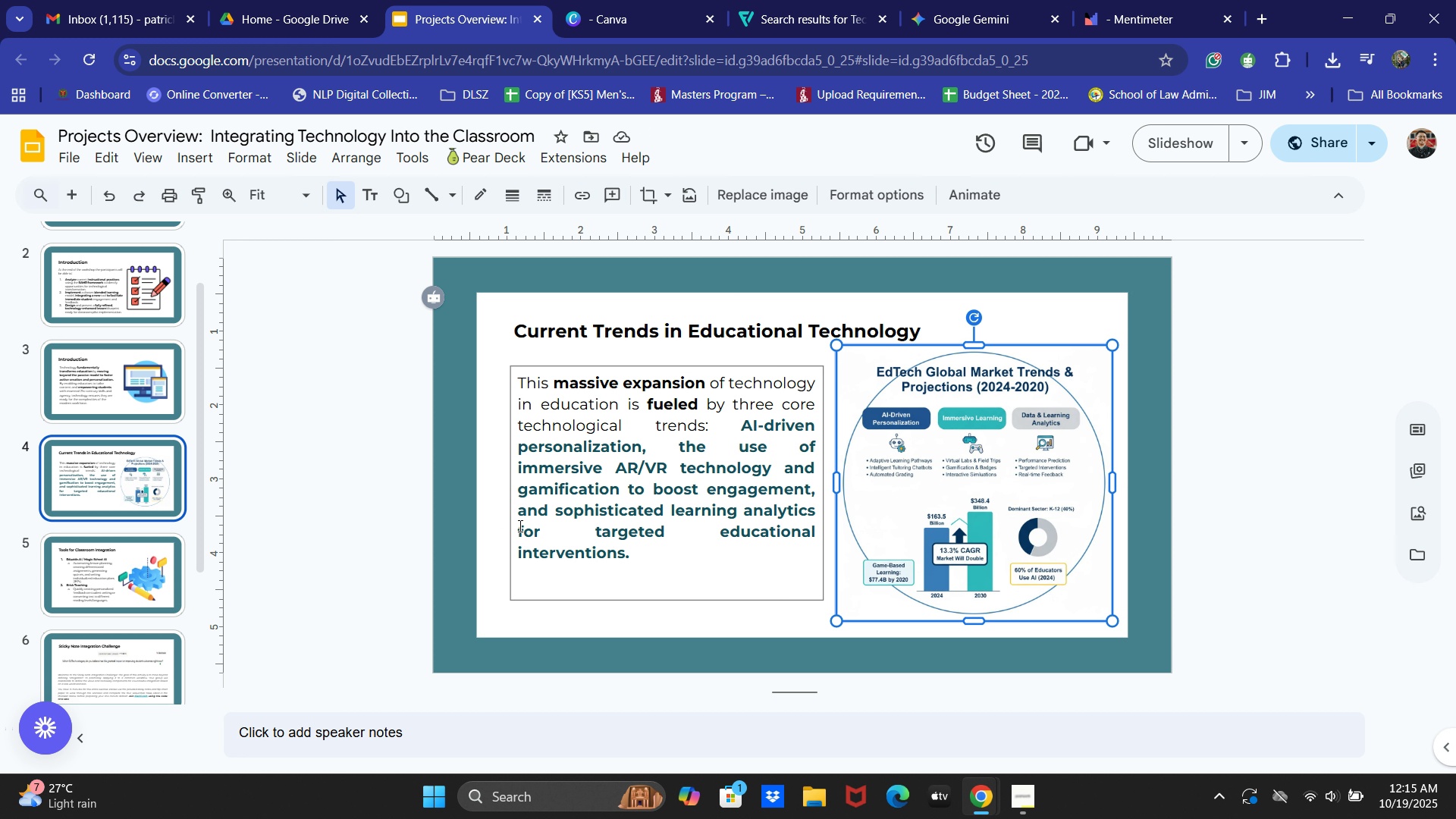 
wait(9.2)
 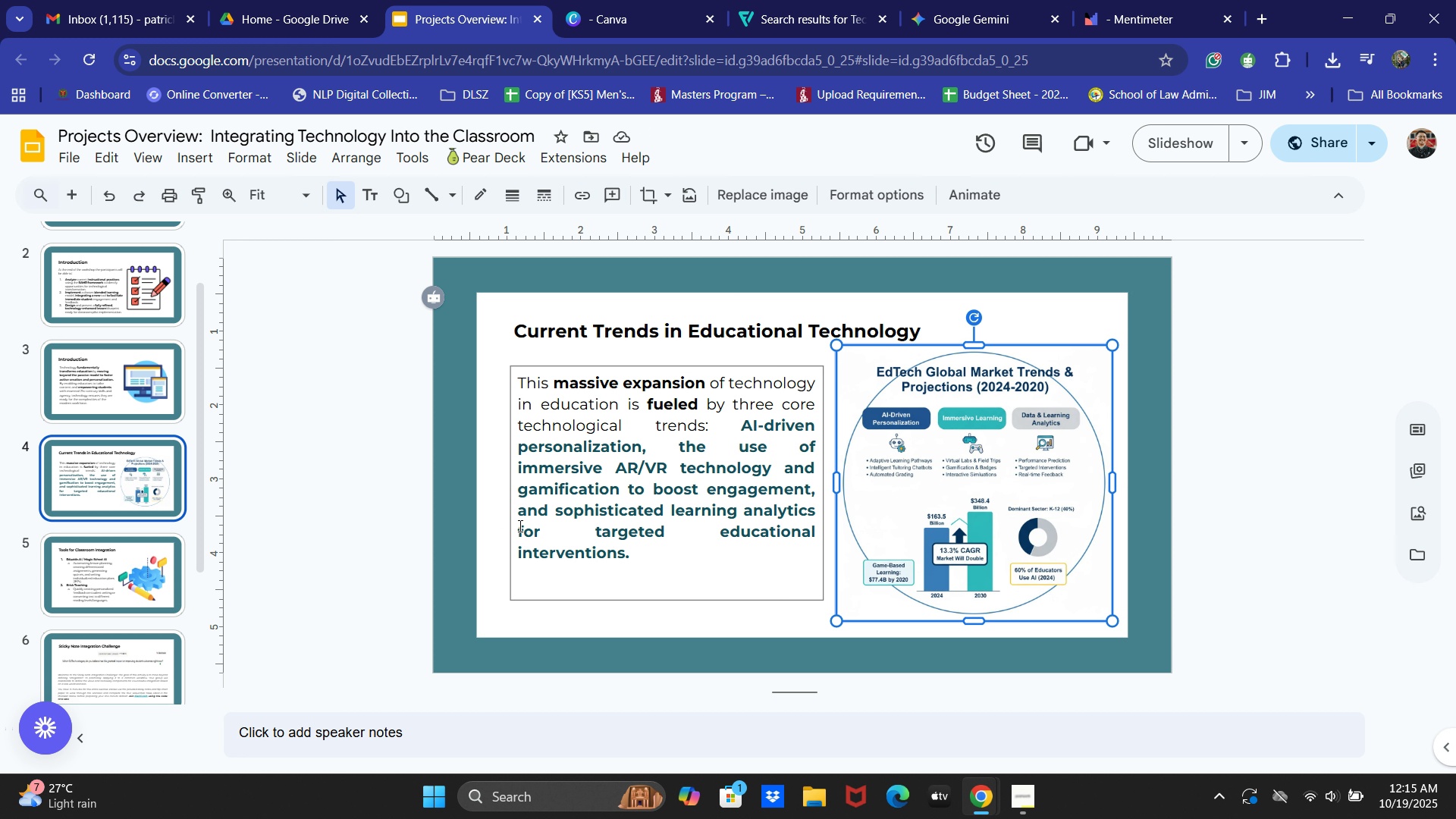 
left_click([111, 572])
 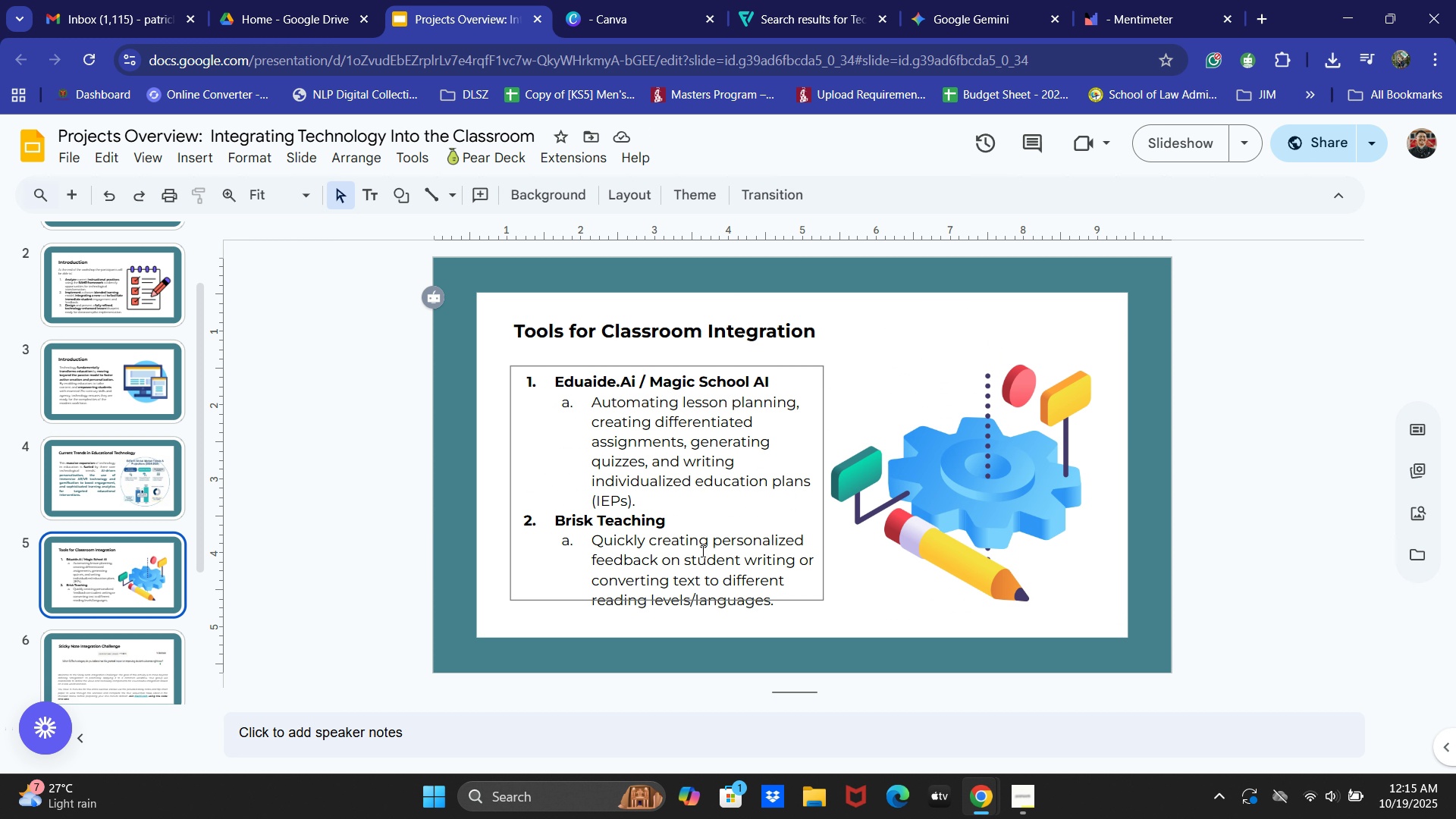 
left_click([690, 458])
 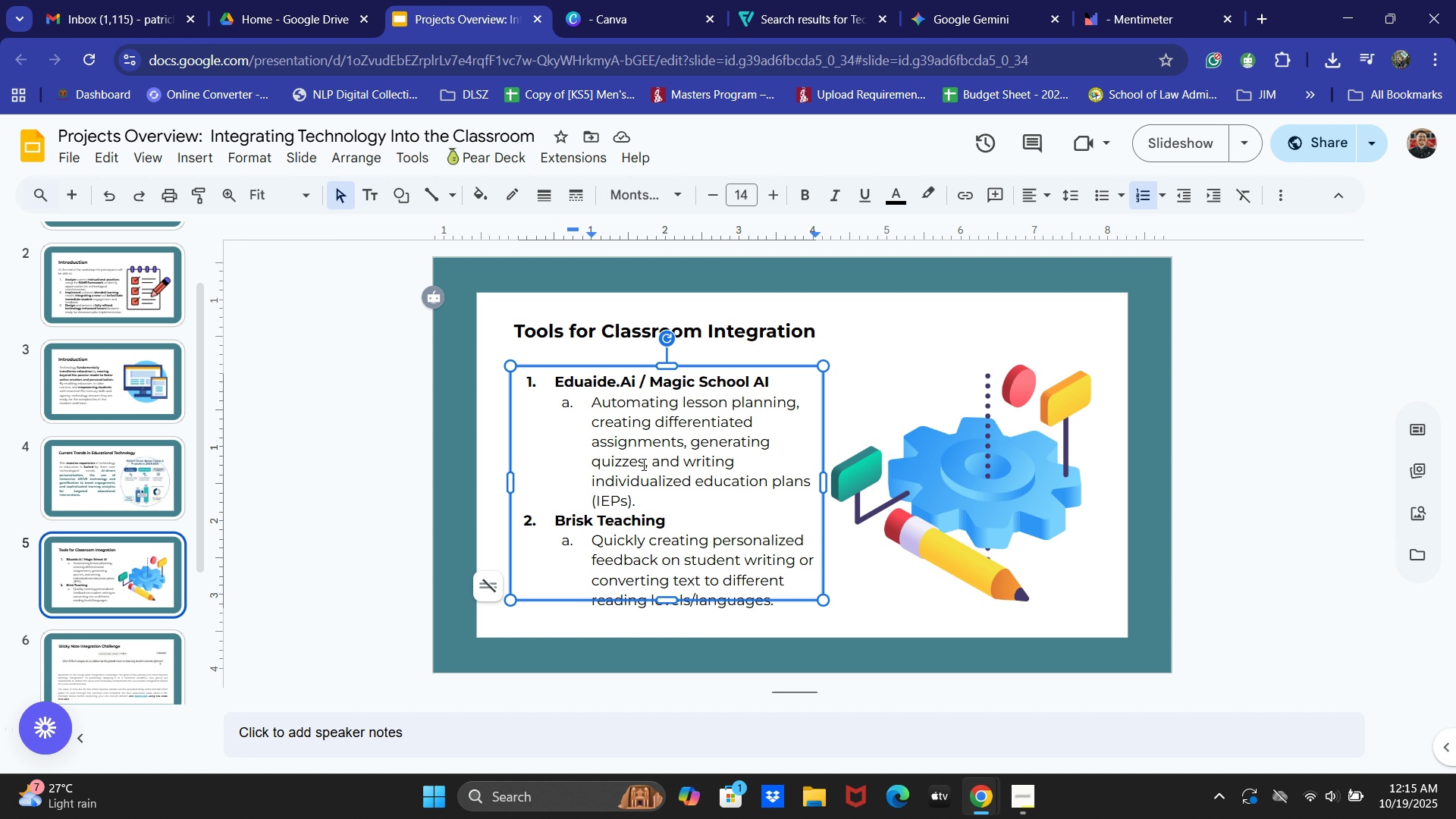 
left_click([615, 456])
 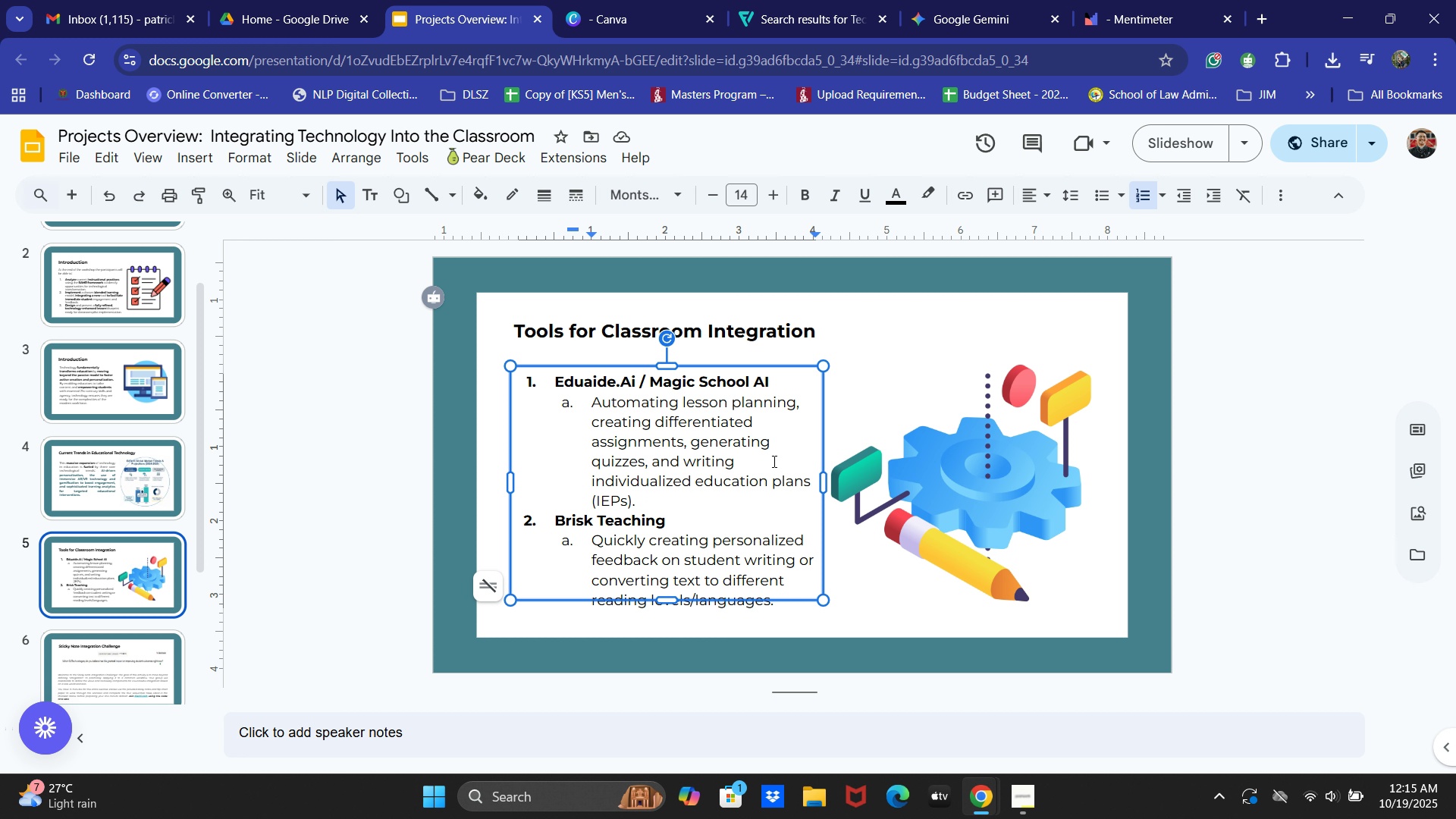 
left_click([767, 465])
 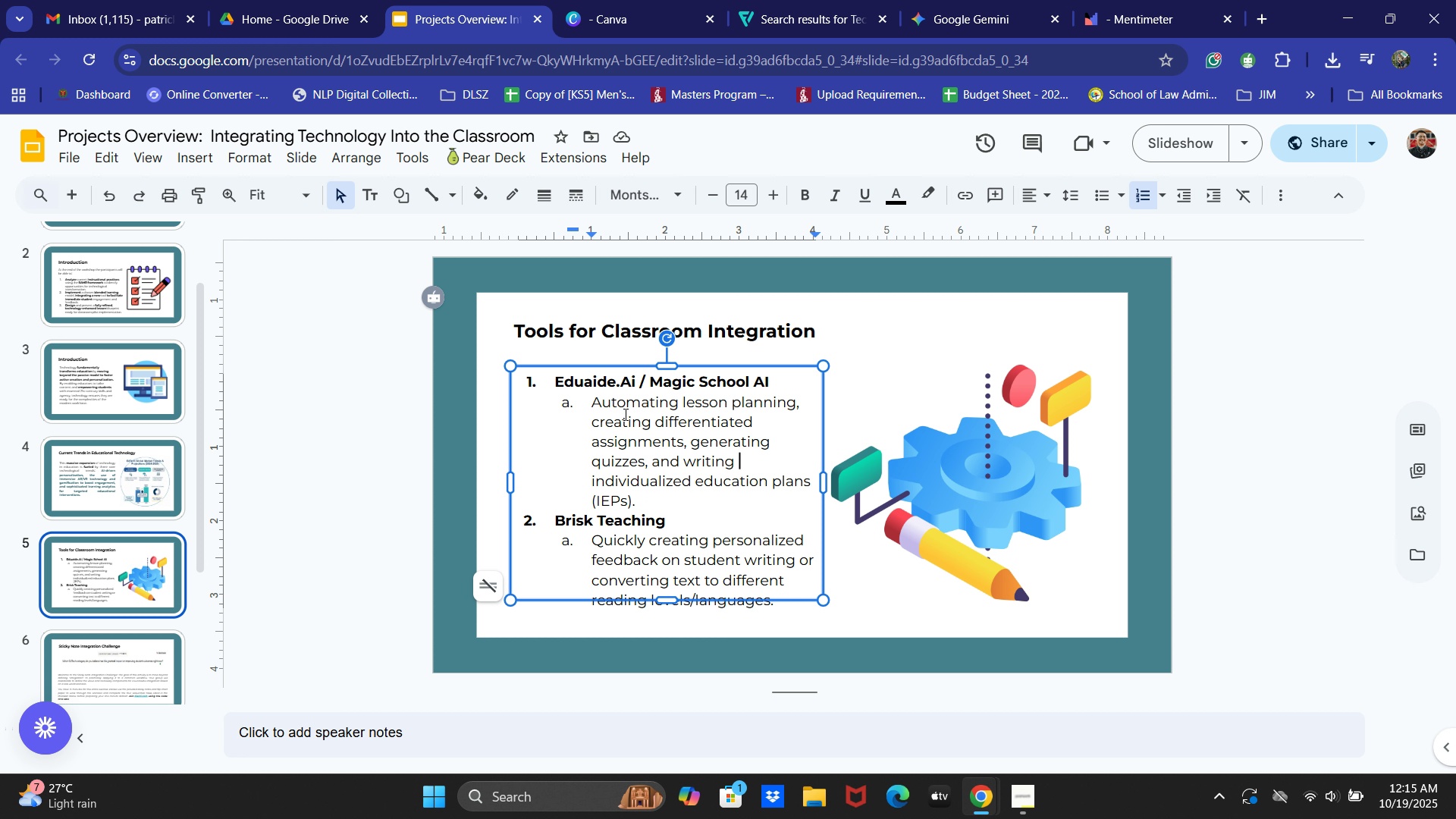 
left_click_drag(start_coordinate=[593, 404], to_coordinate=[793, 398])
 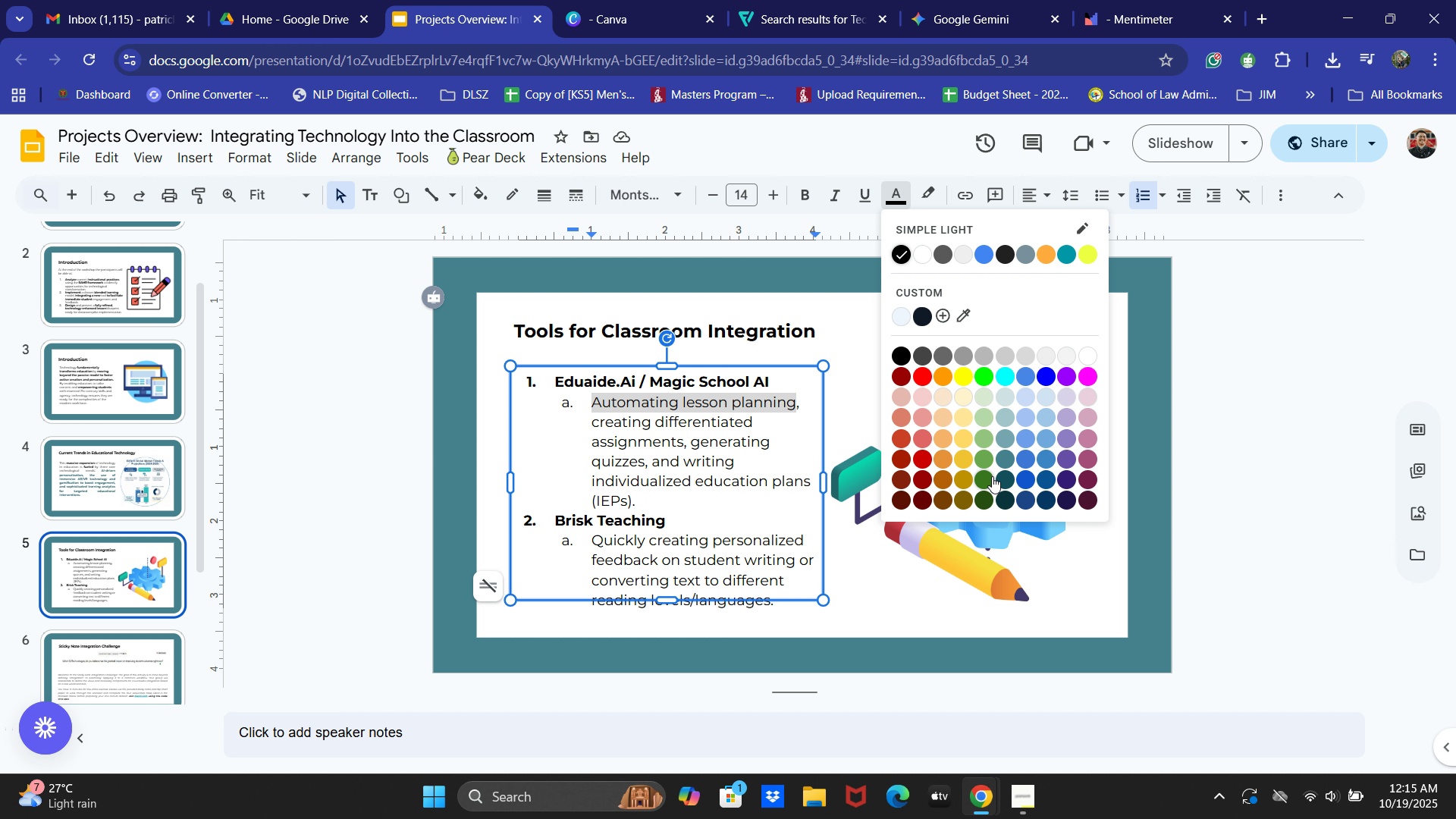 
left_click([1008, 486])
 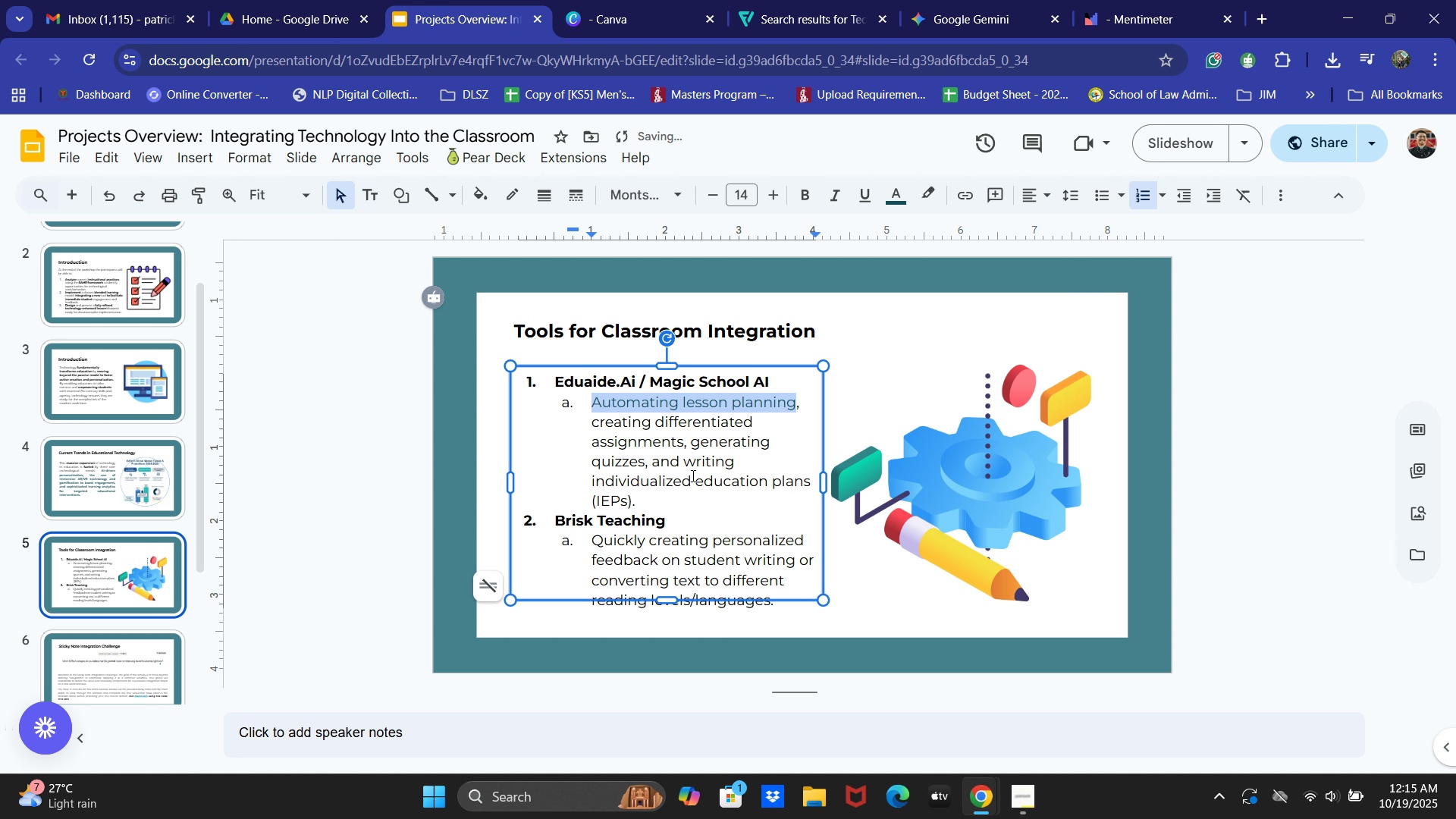 
key(Control+B)
 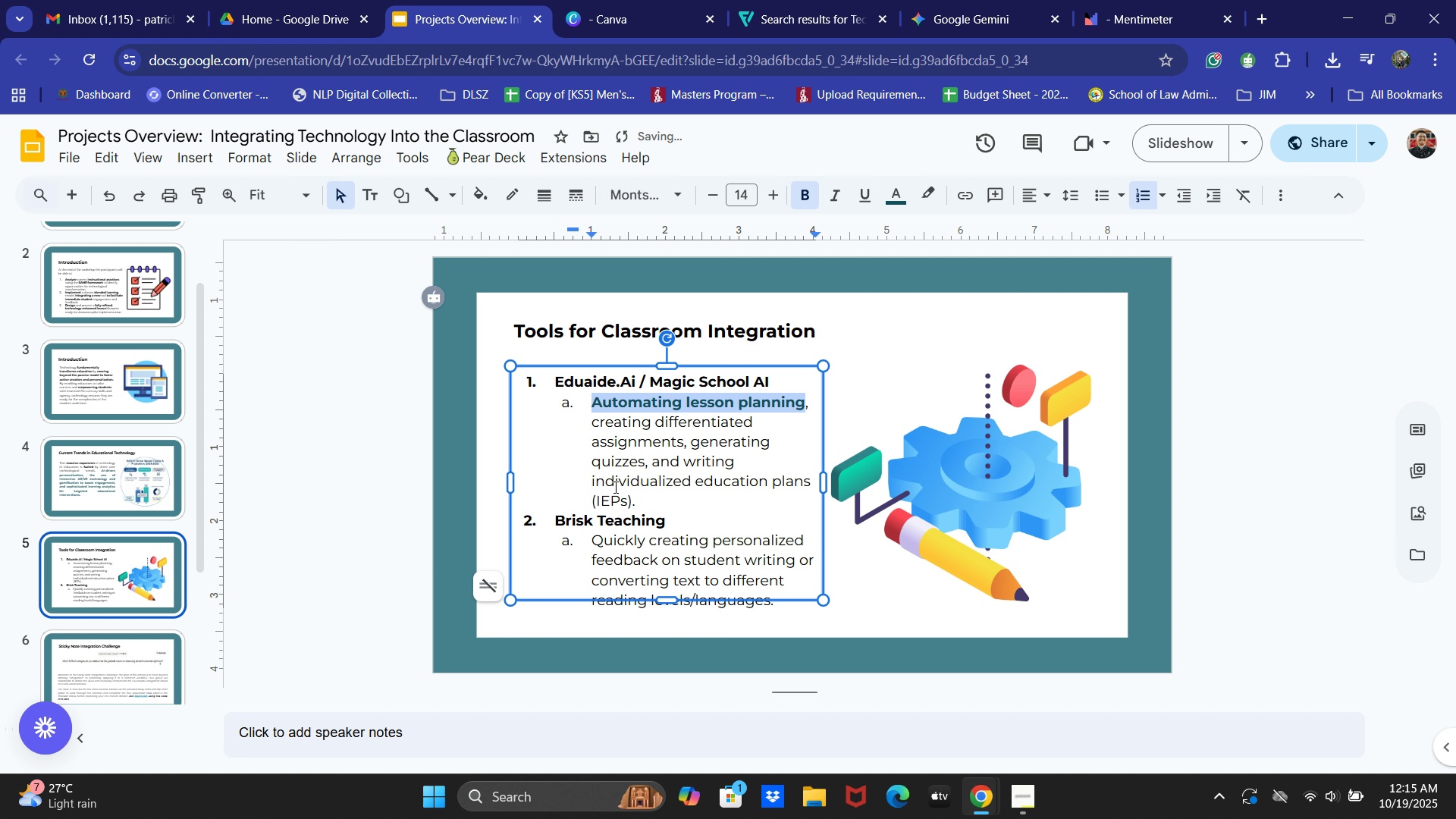 
left_click([614, 487])
 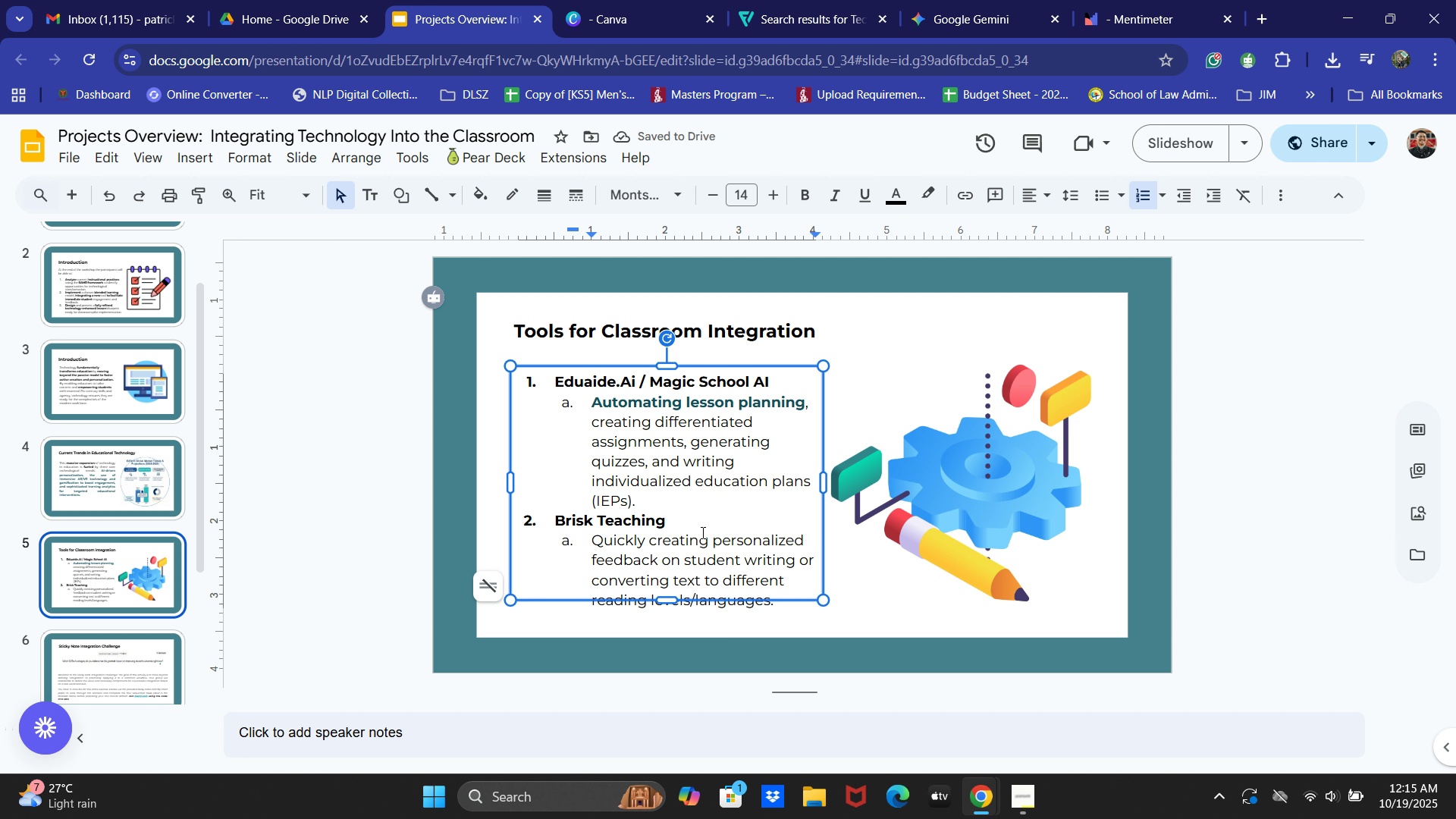 
wait(6.16)
 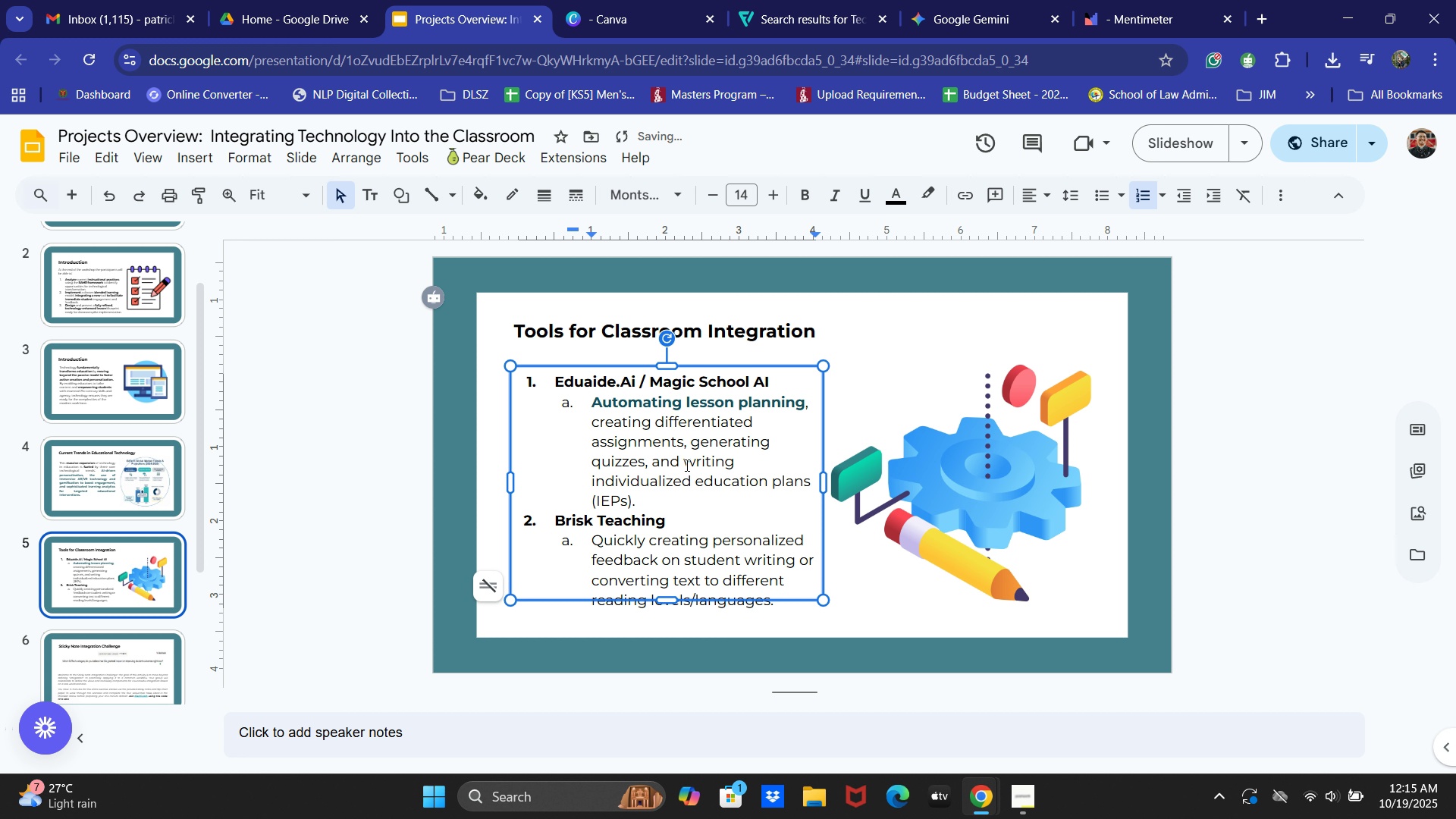 
left_click_drag(start_coordinate=[651, 541], to_coordinate=[654, 558])
 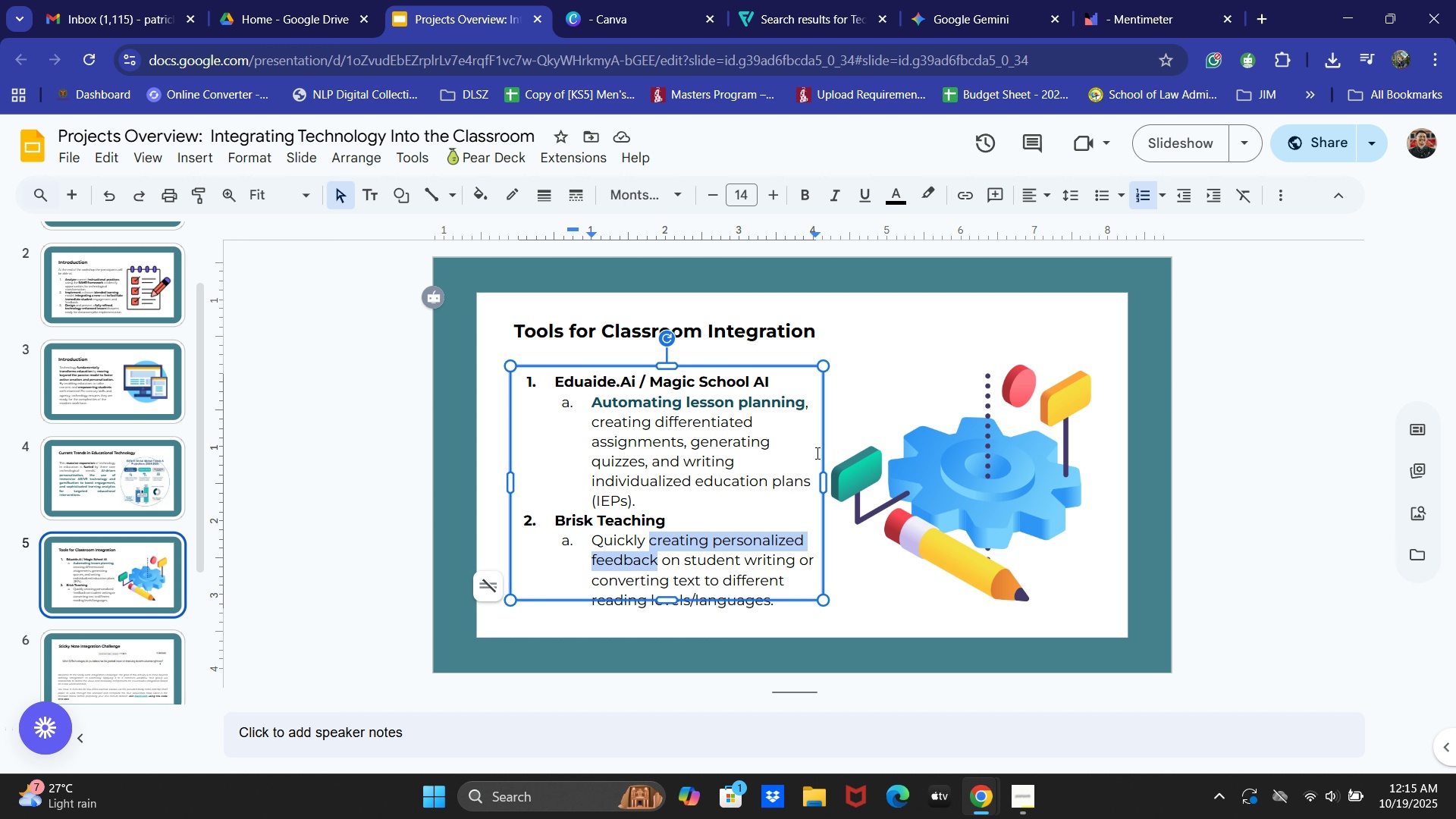 
key(Control+B)
 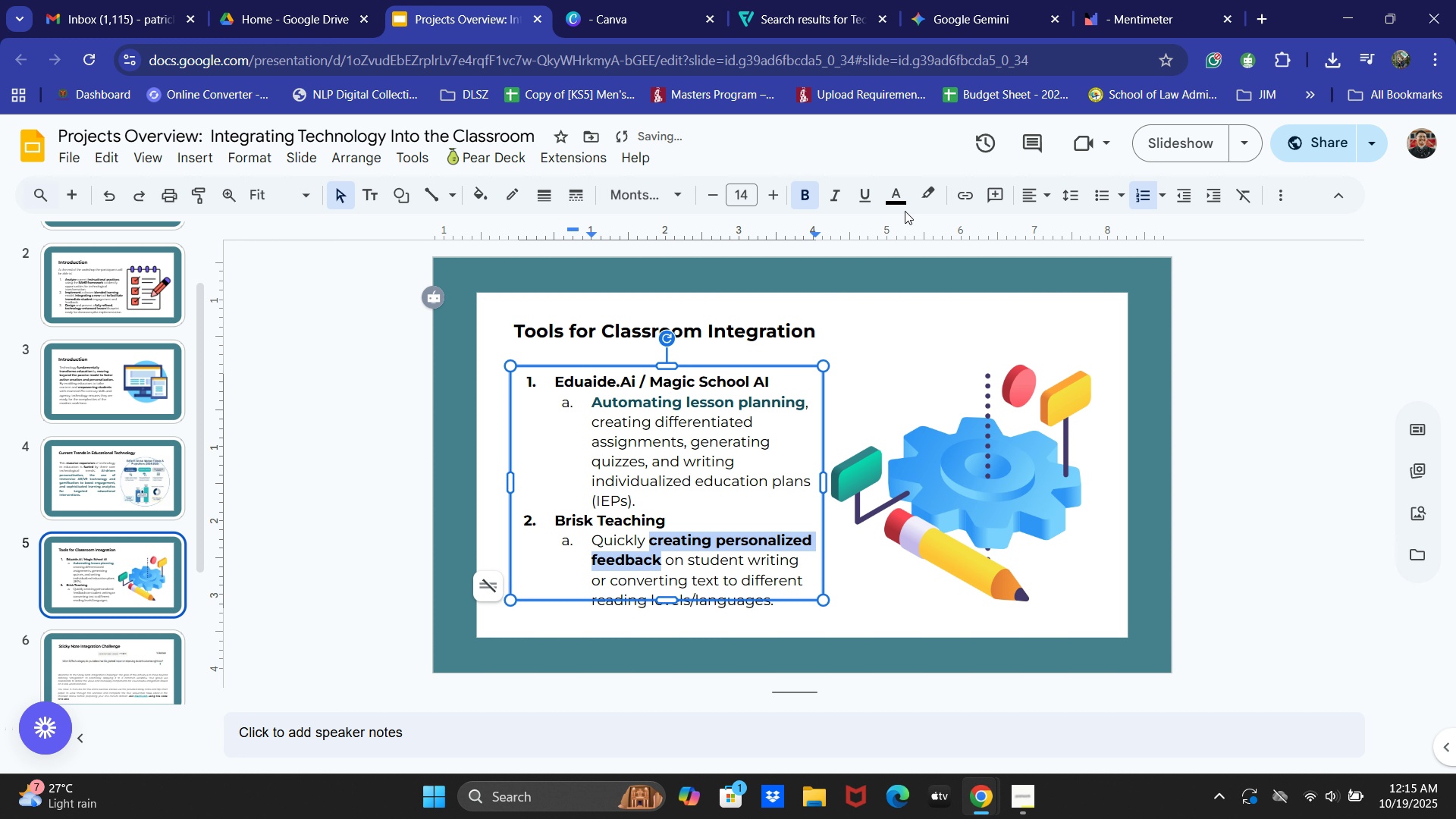 
left_click([893, 202])
 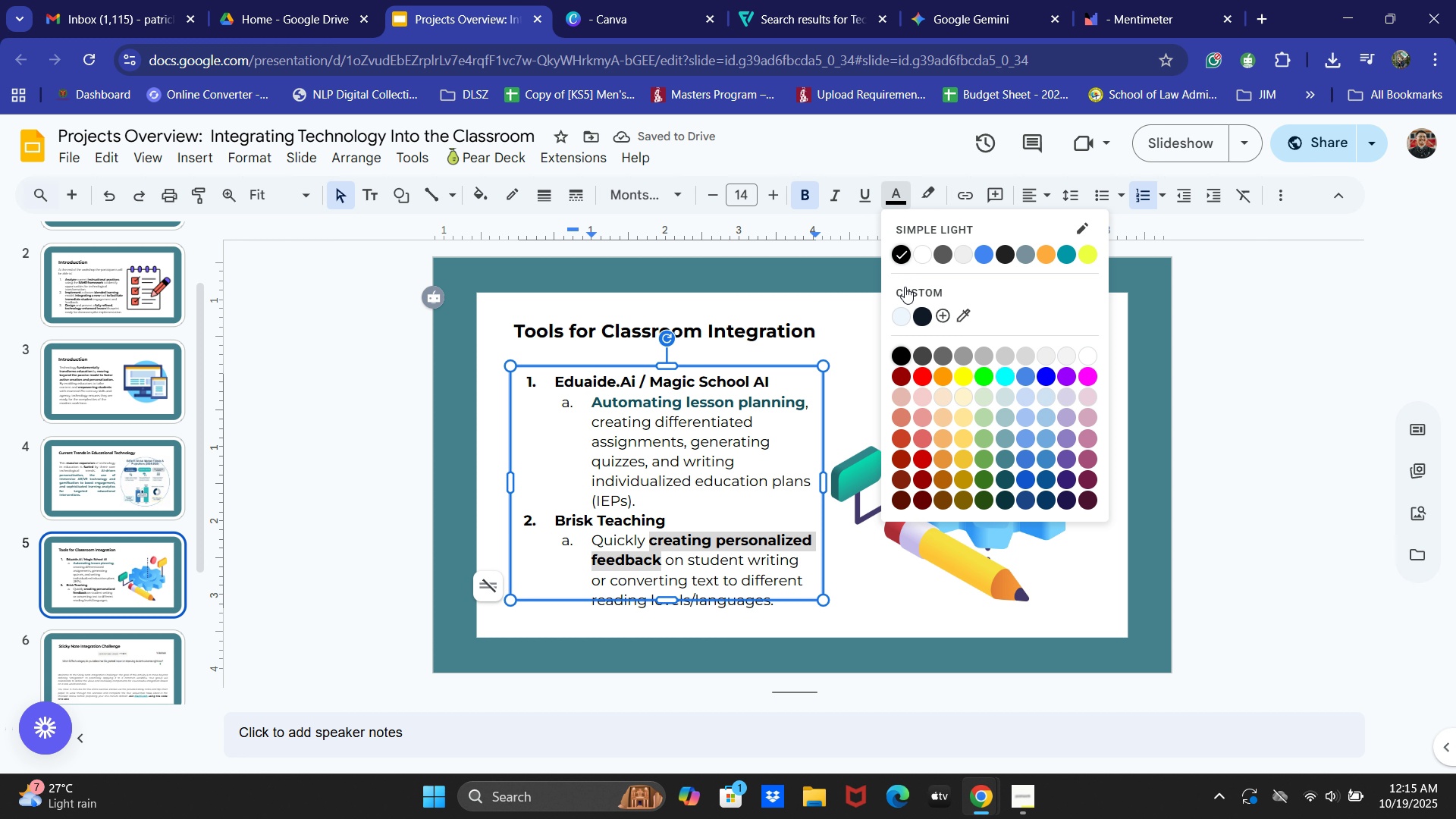 
left_click([1001, 485])
 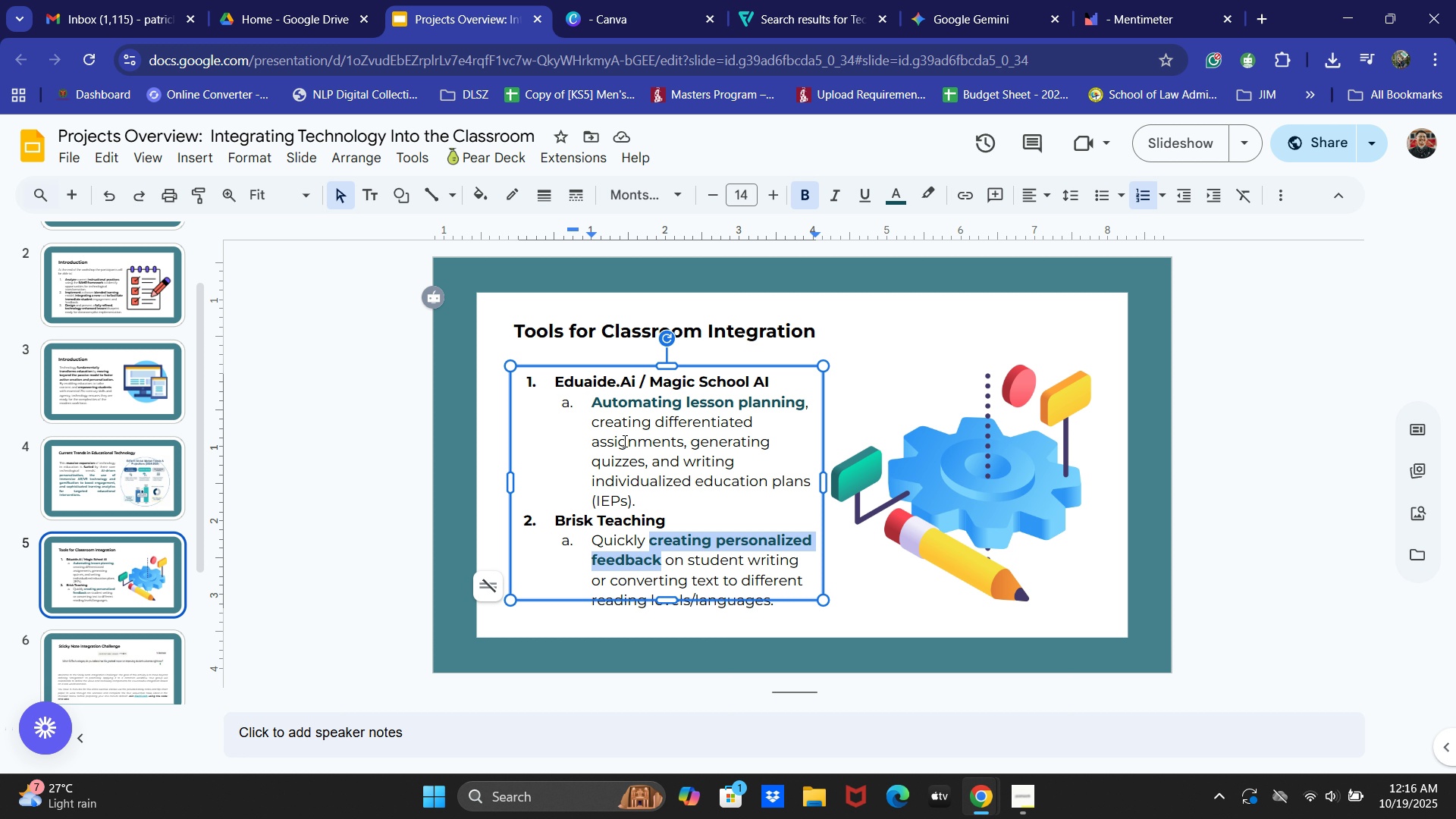 
wait(12.95)
 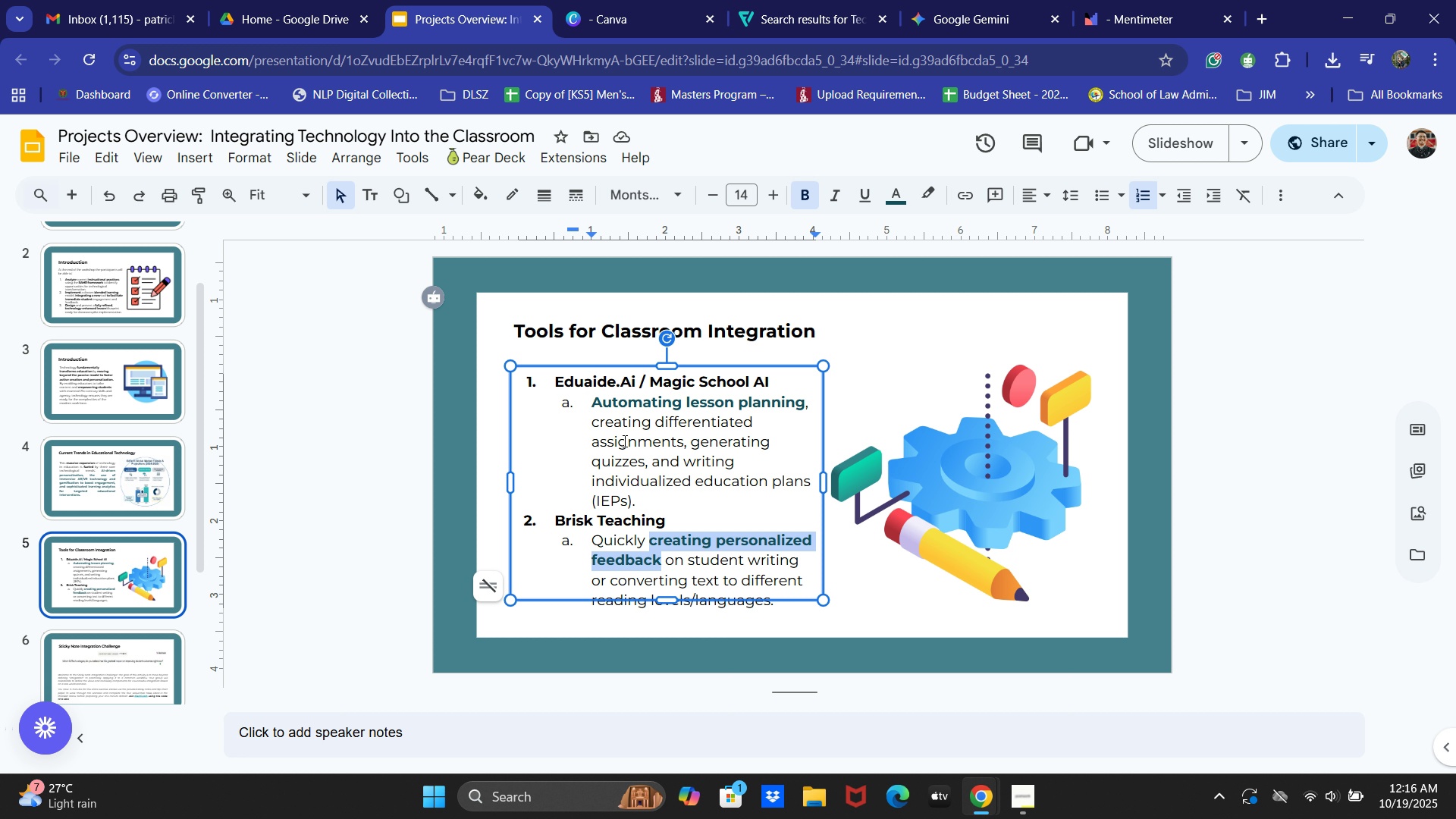 
left_click([397, 538])
 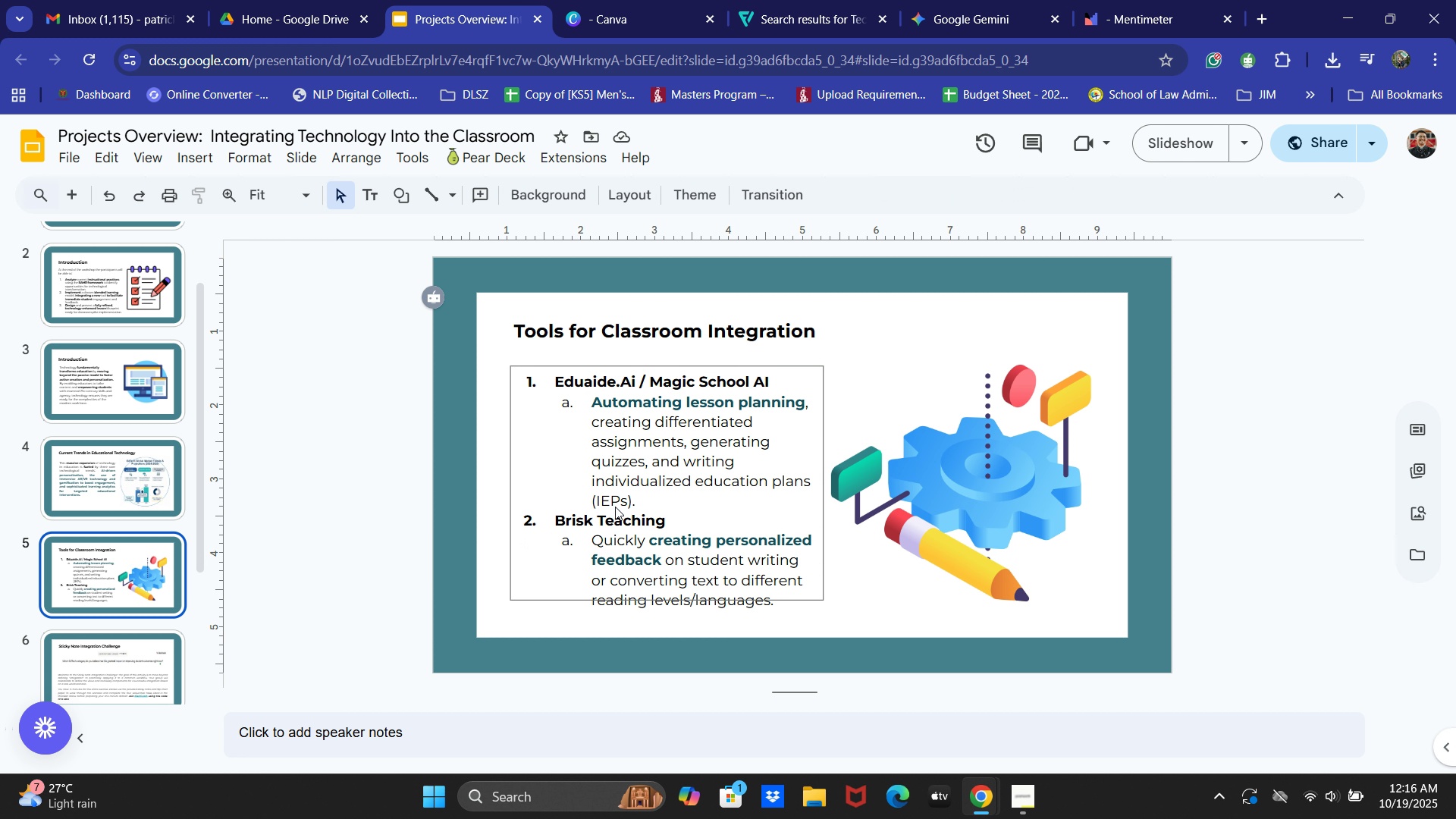 
left_click([617, 505])
 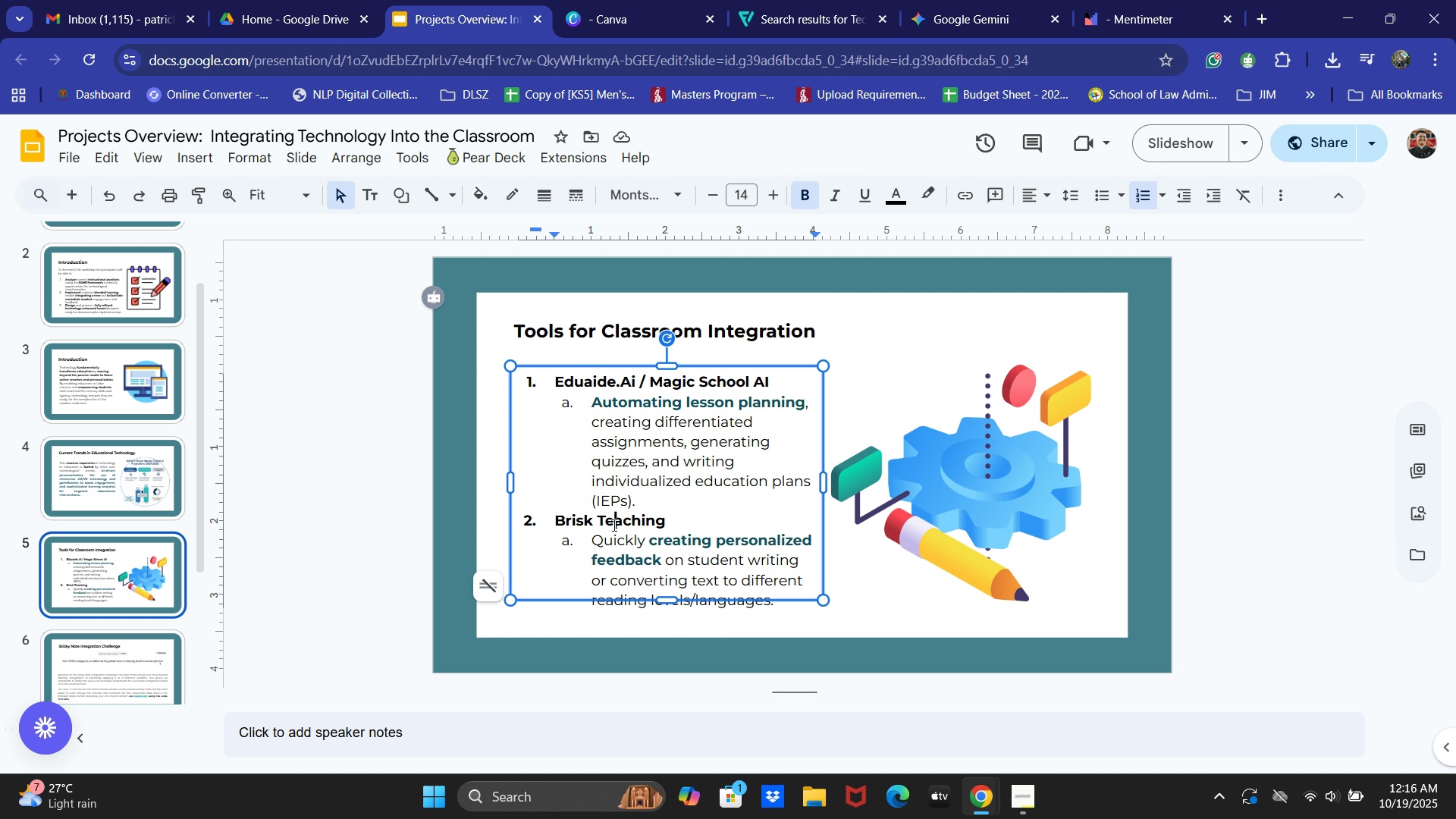 
wait(9.72)
 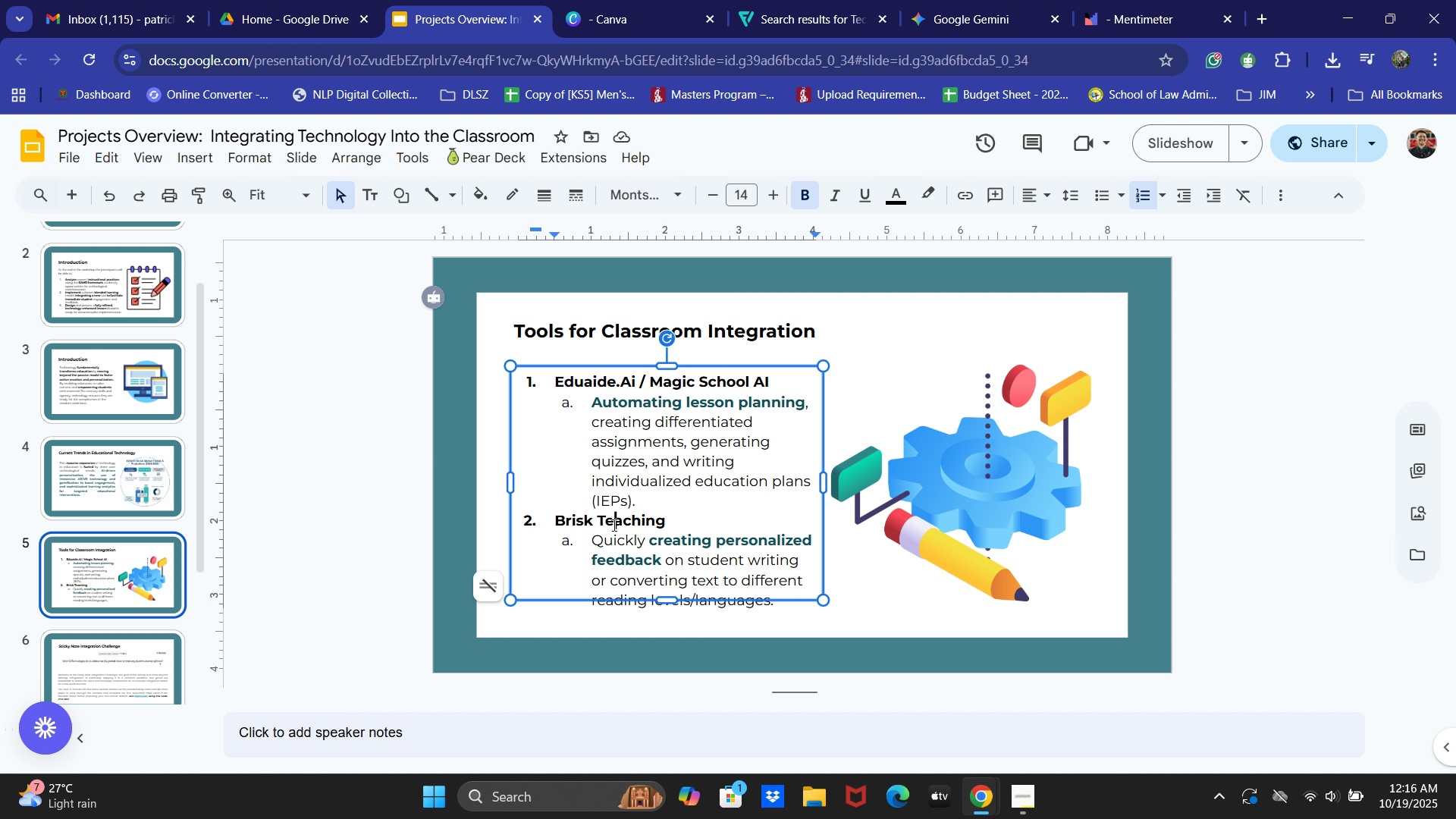 
left_click([101, 654])
 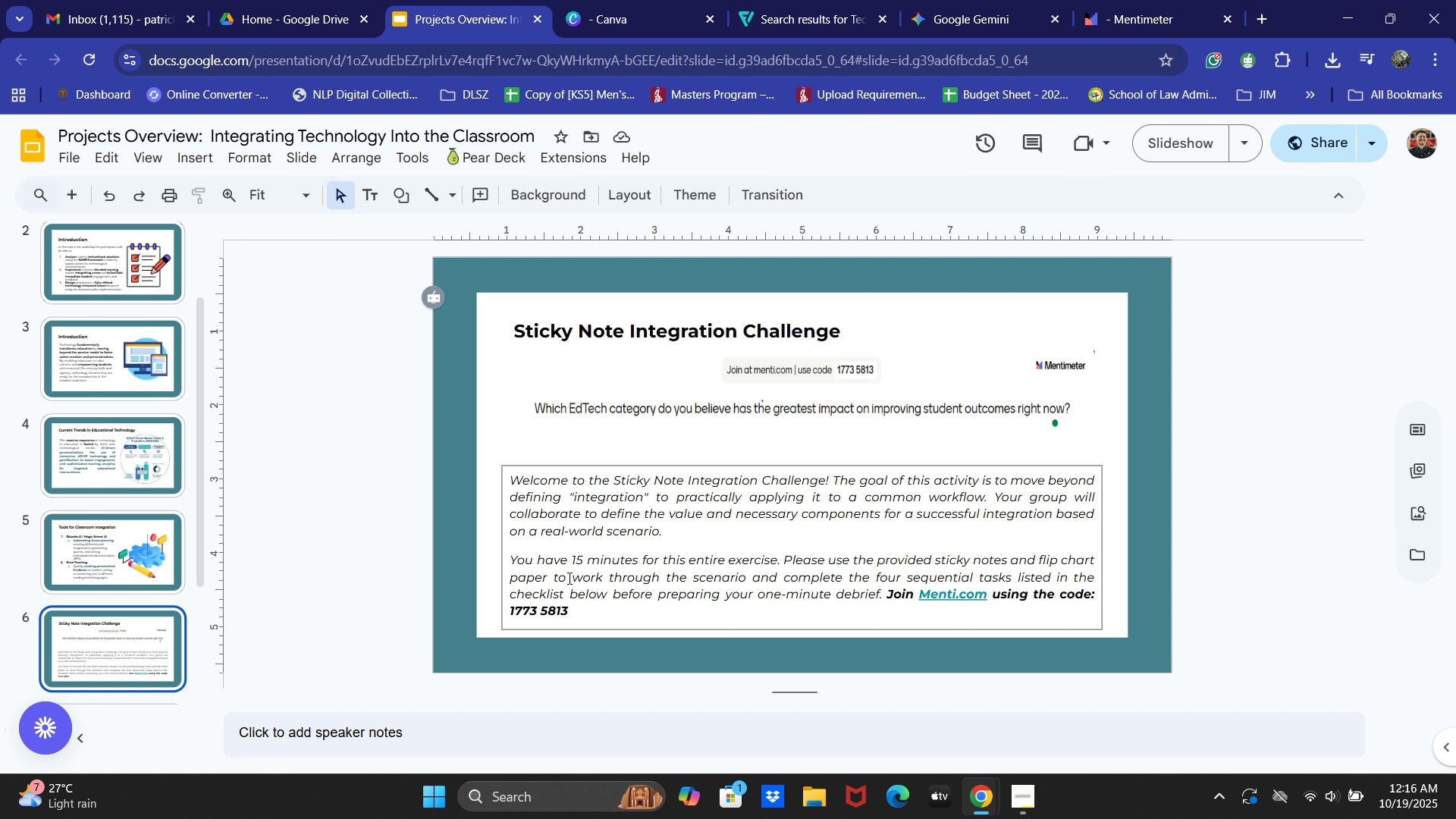 
wait(24.73)
 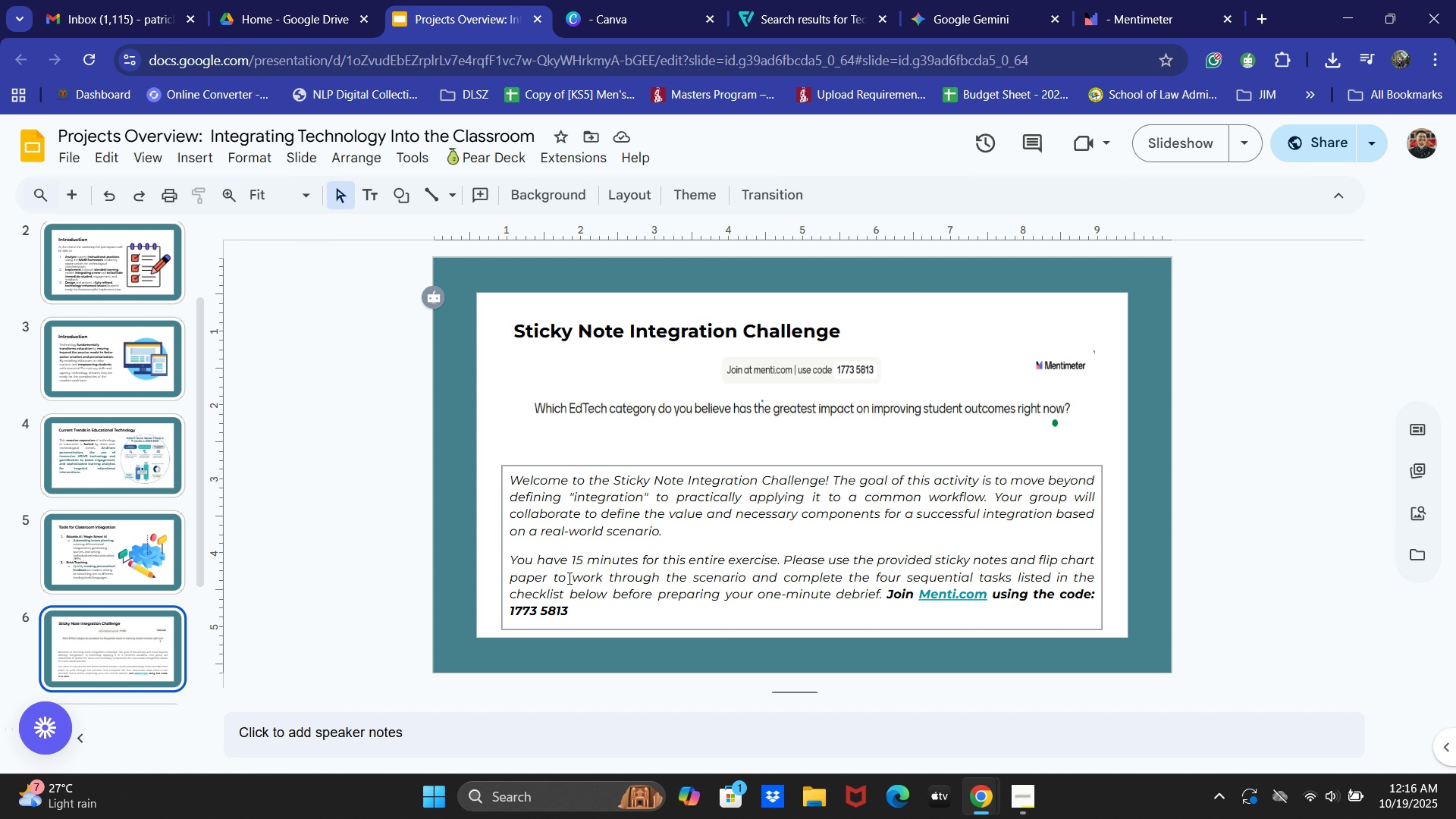 
left_click([620, 563])
 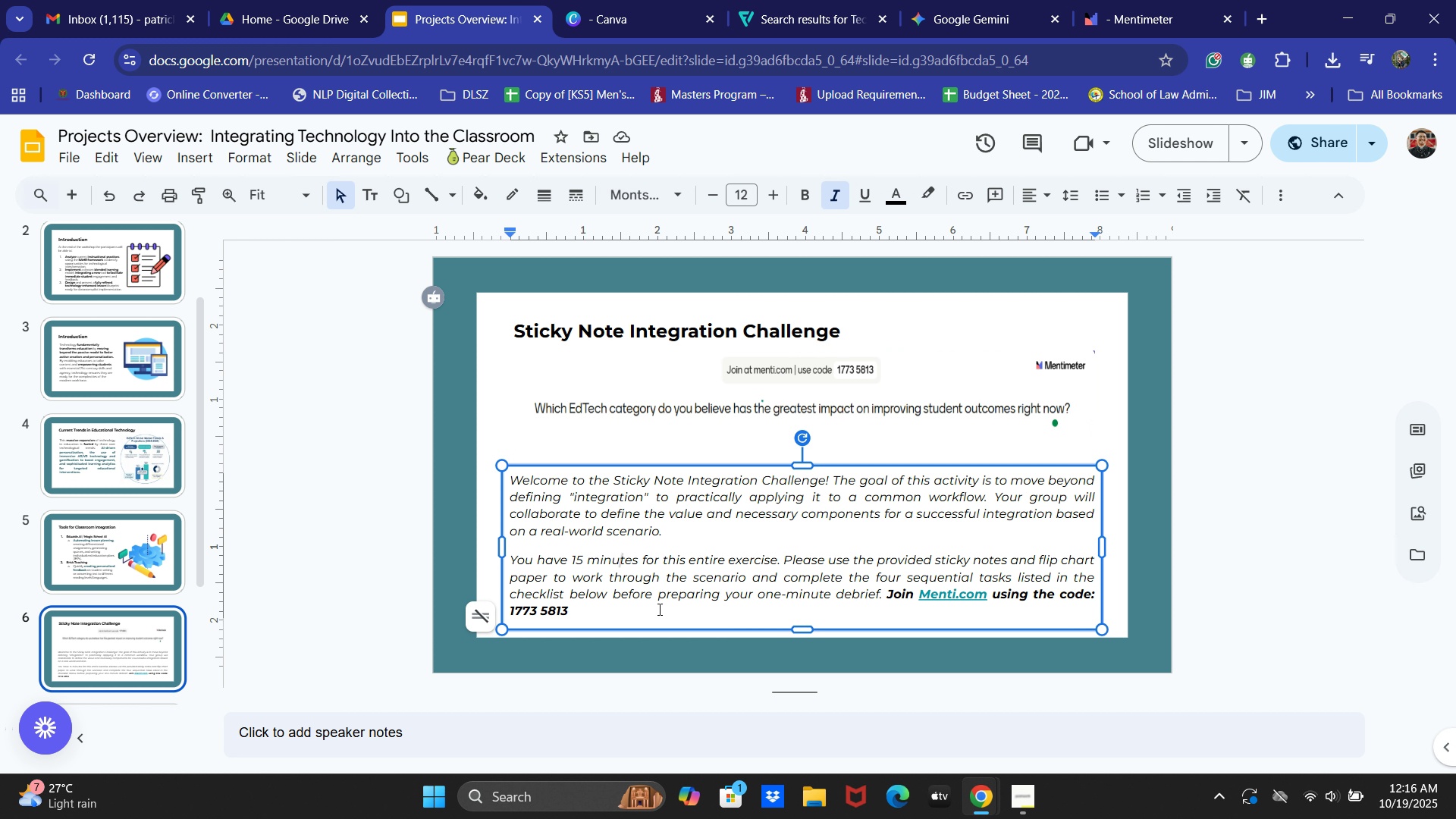 
key(Control+A)
 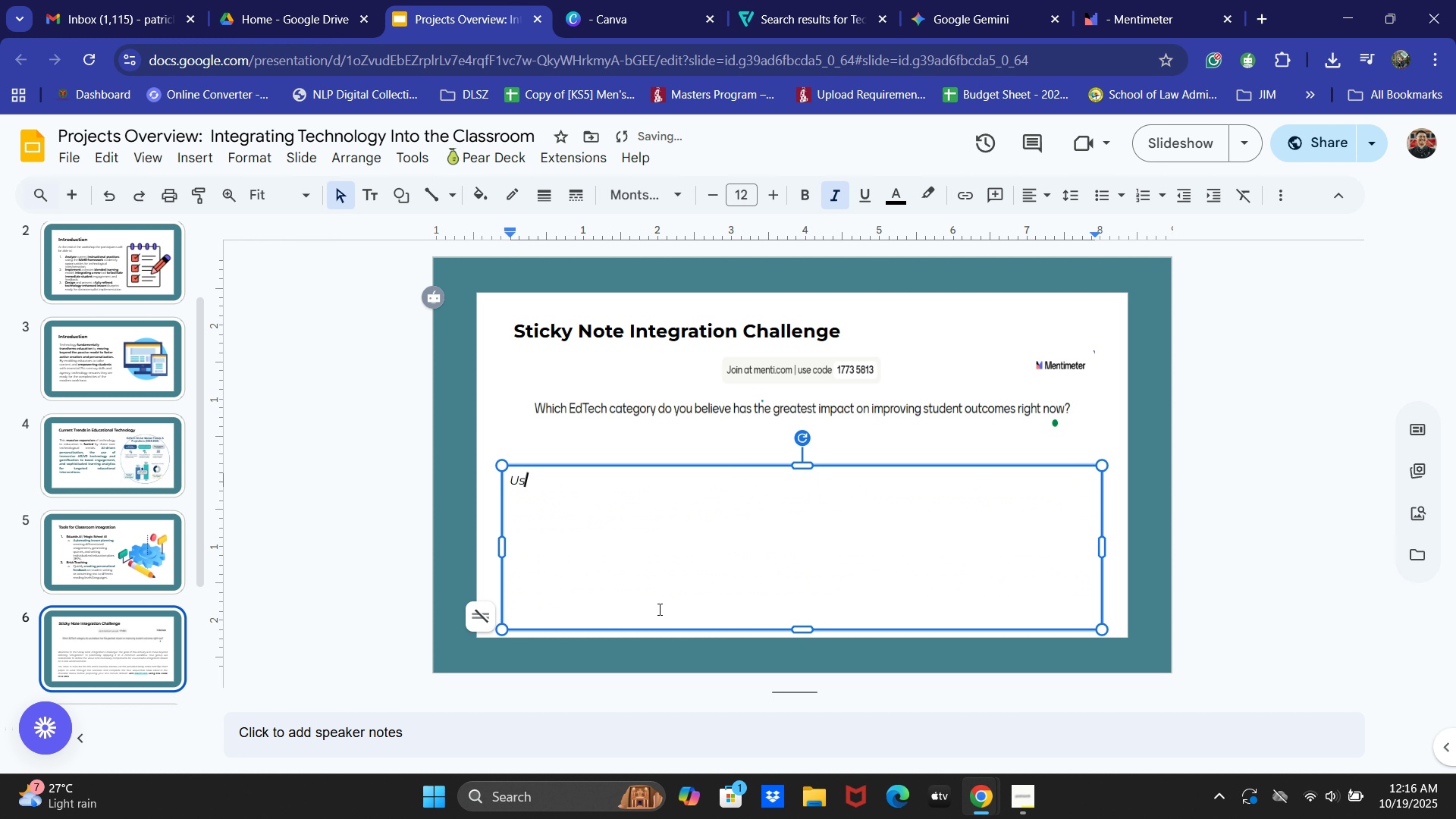 
type(USING ME)
key(Backspace)
key(Backspace)
type(Mentimeter, work collaboratel )
key(Backspace)
type(y with your team to asses )
key(Backspace)
type(s th )
key(Backspace)
type(e )
 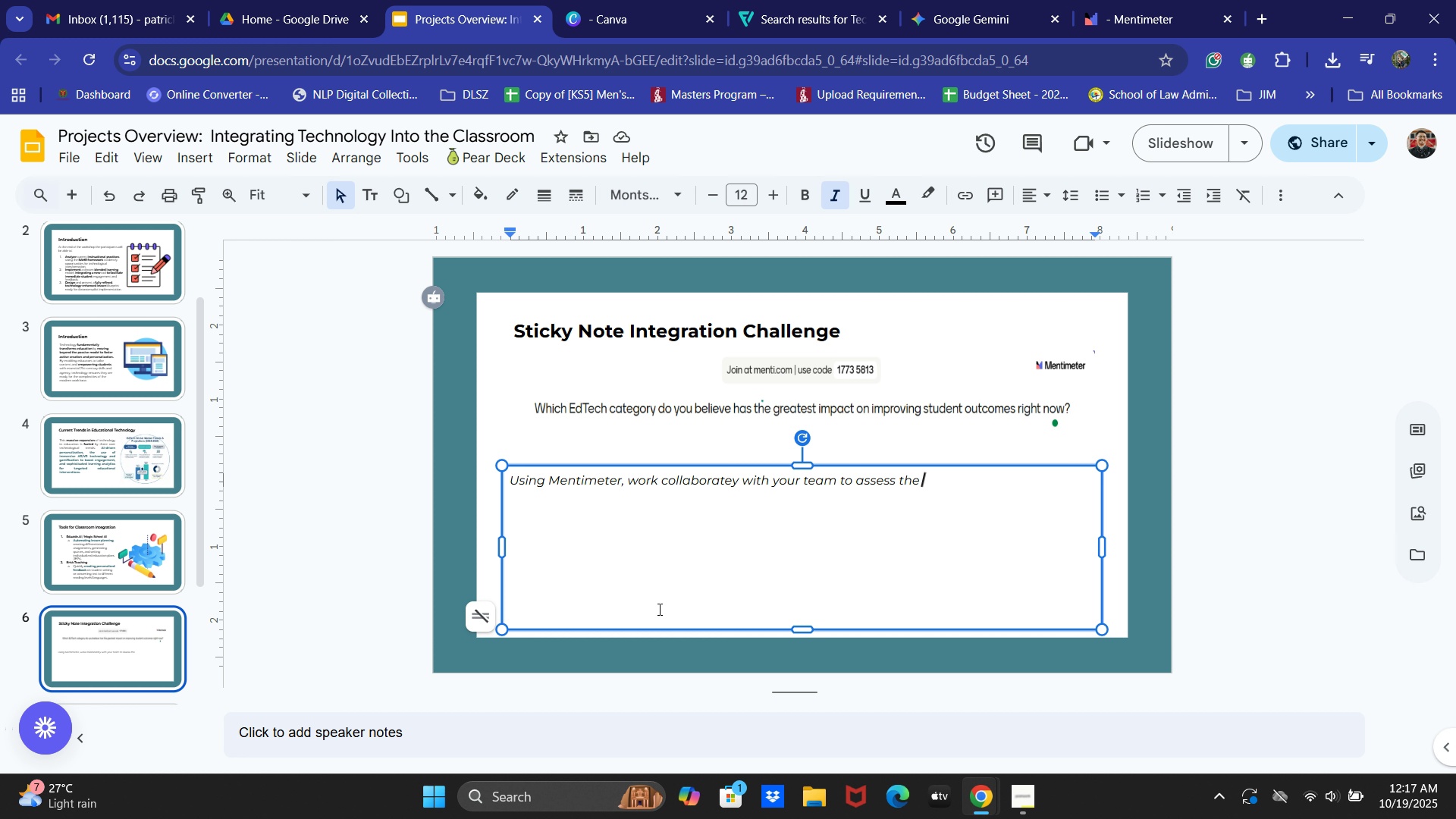 
wait(11.83)
 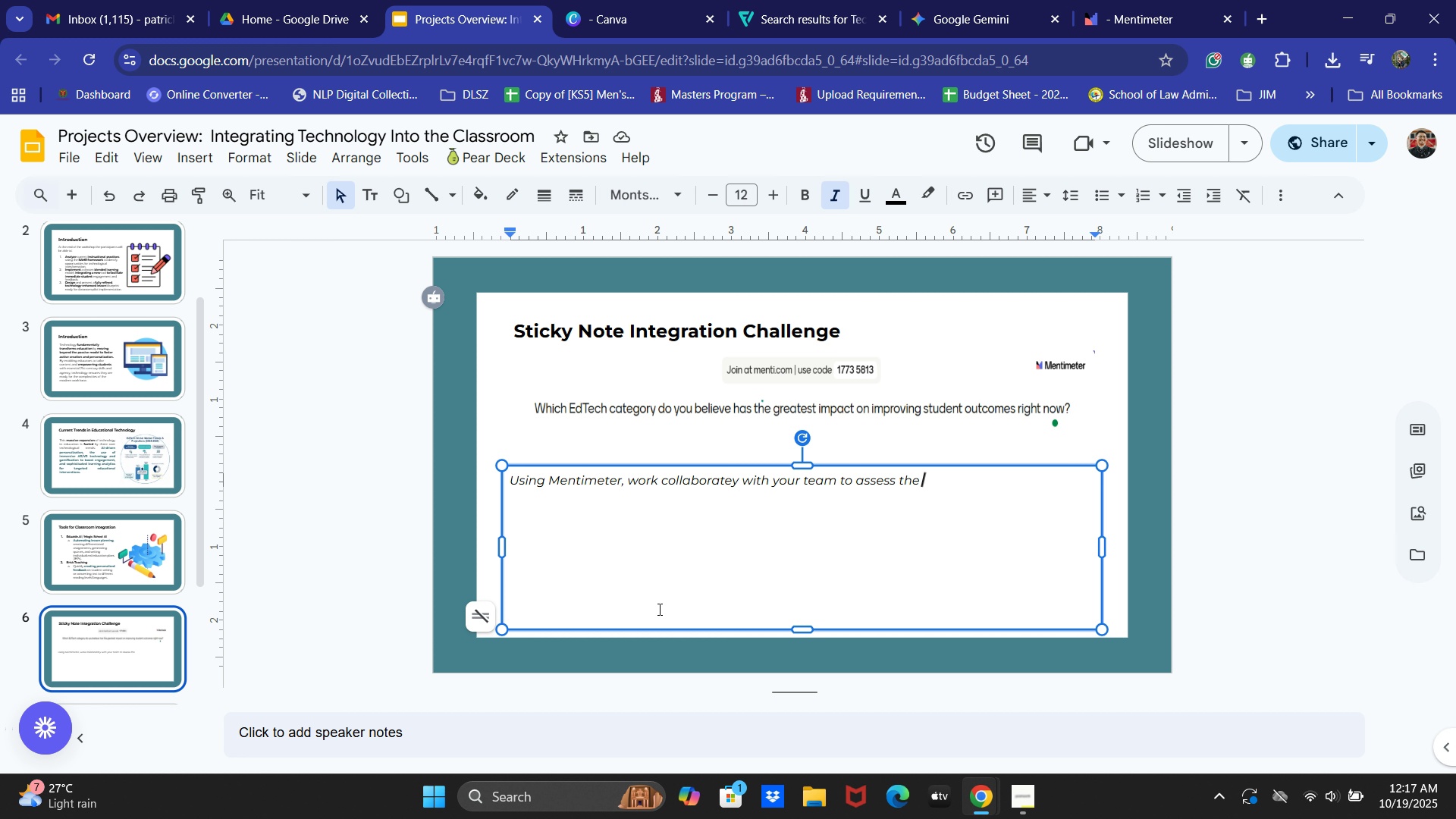 
type(gt)
key(Backspace)
key(Backspace)
type(im)
key(Backspace)
key(Backspace)
key(Backspace)
key(Backspace)
key(Backspace)
key(Backspace)
type(your experiences with )
 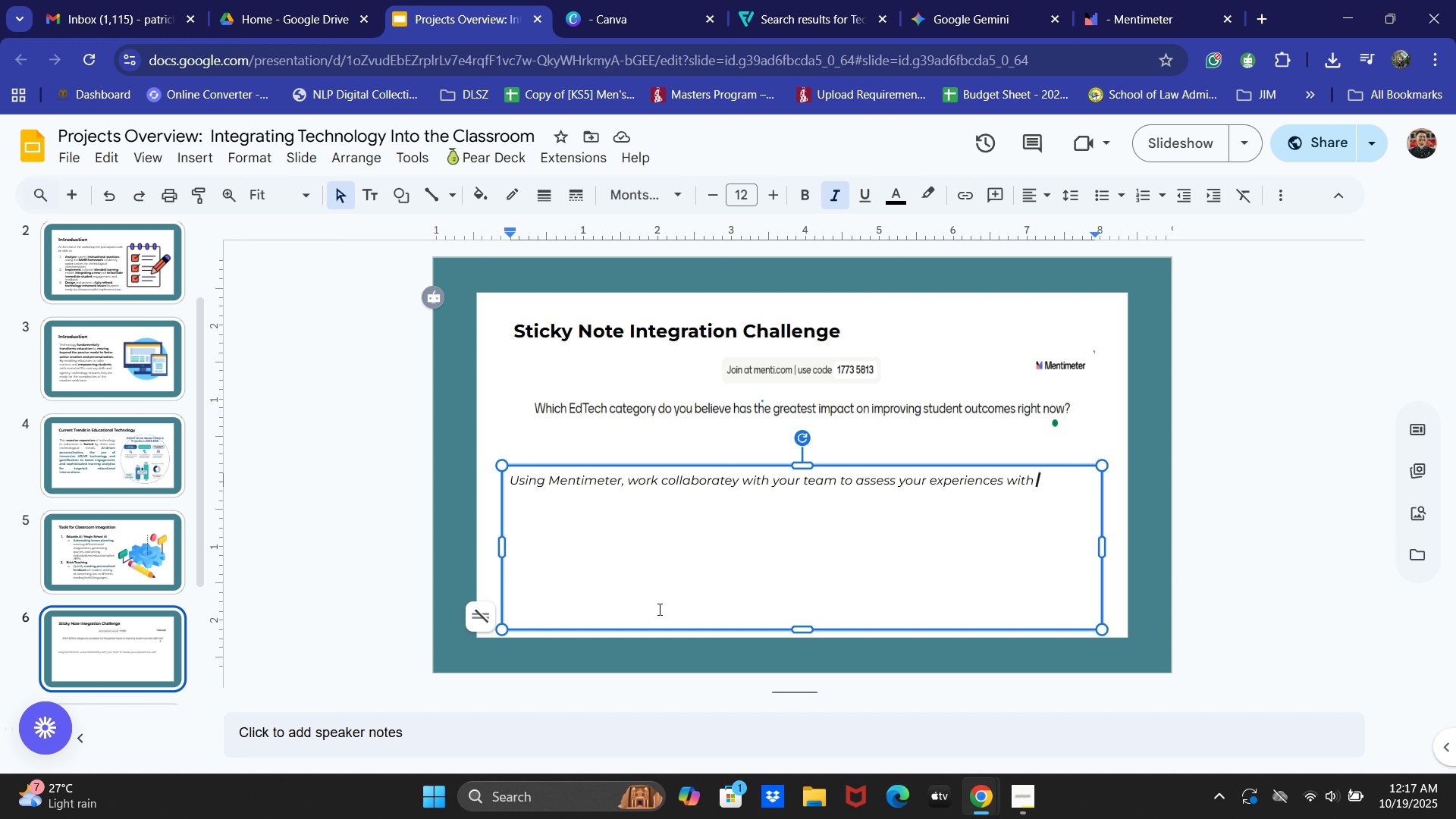 
wait(48.84)
 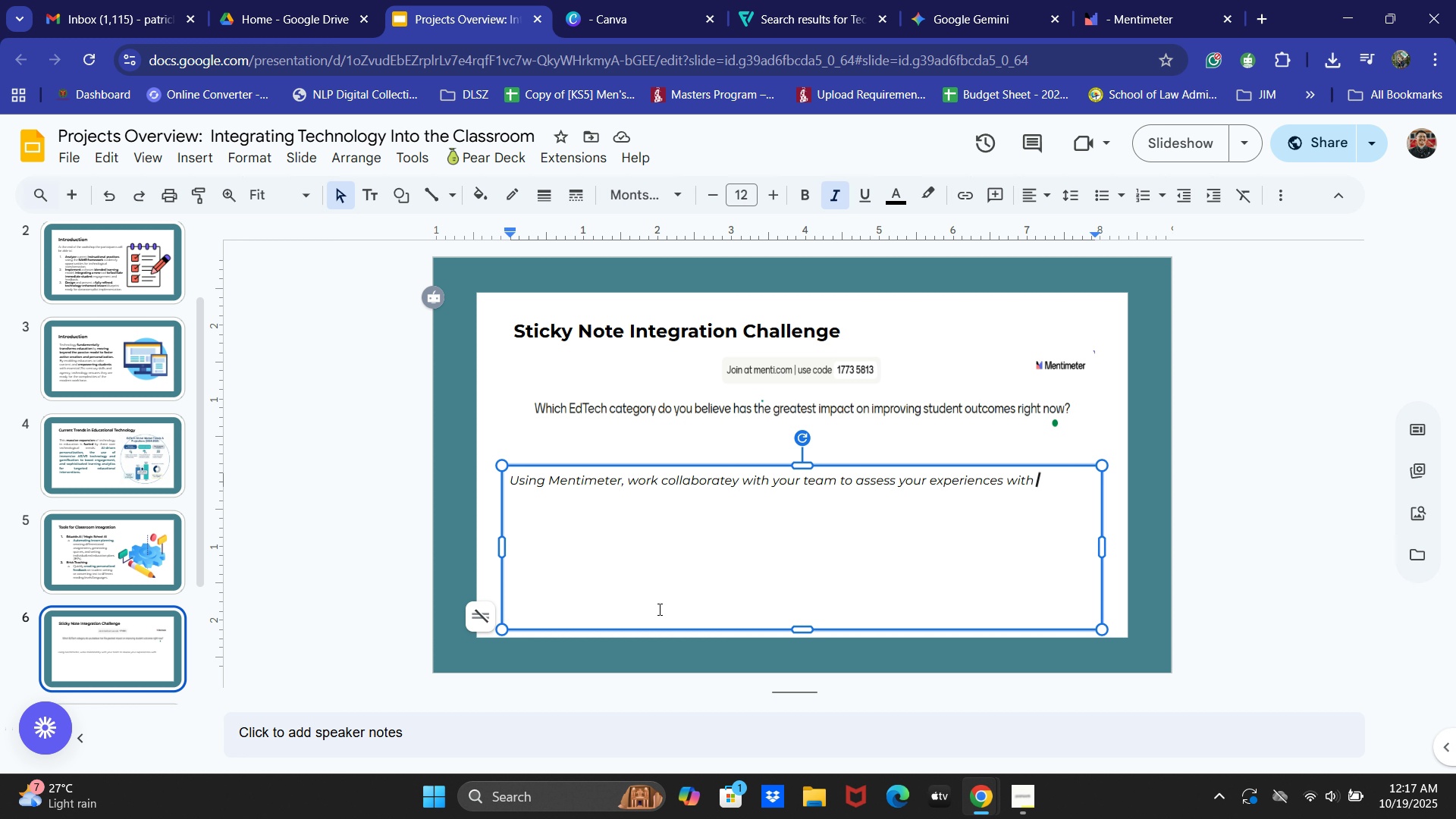 
type(your students s)
key(Backspace)
type(especially in integra)
key(Backspace)
type(eti)
key(Backspace)
key(Backspace)
key(Backspace)
type(ating technolog )
key(Backspace)
type(y in the classr)
 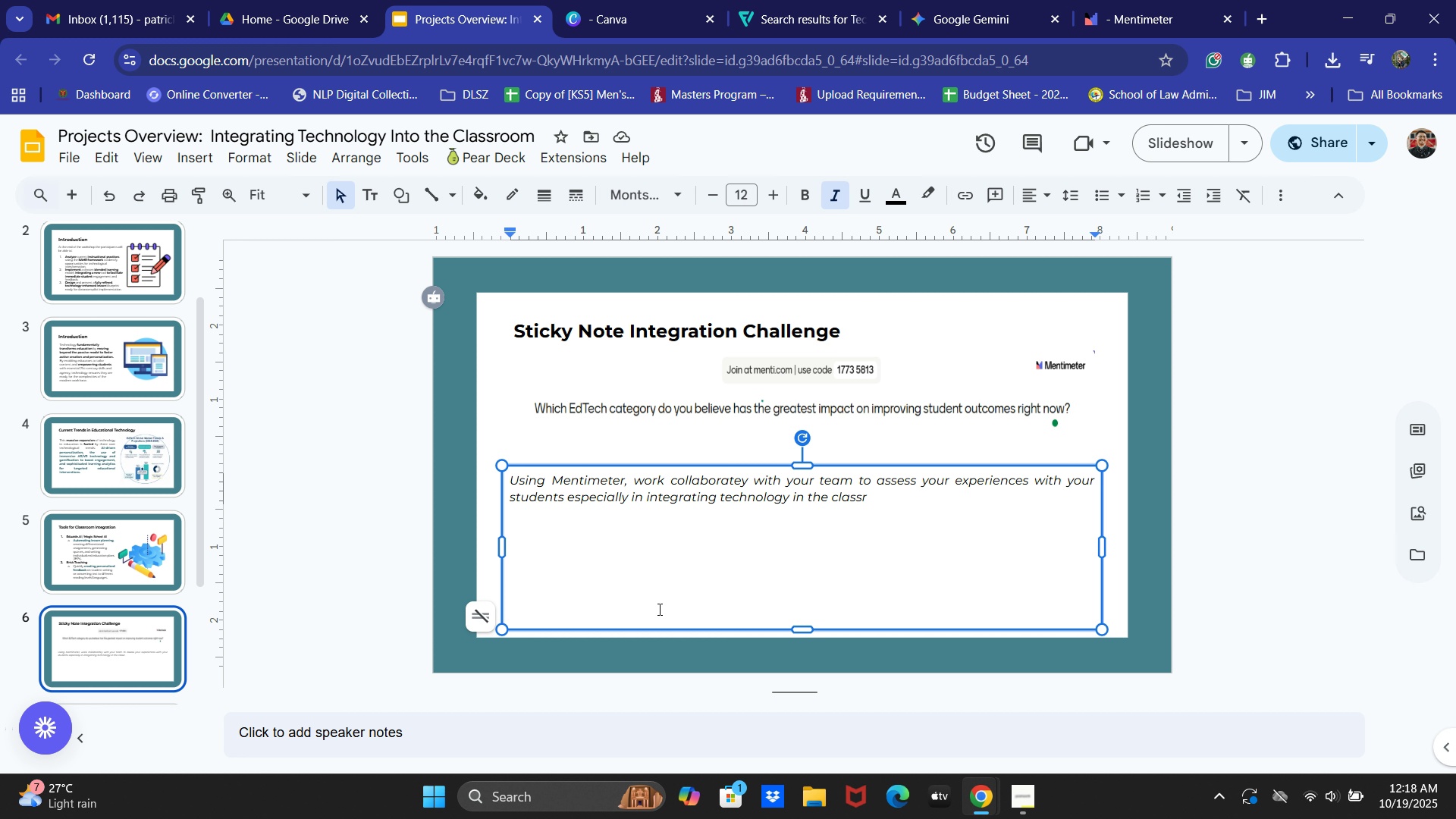 
wait(19.58)
 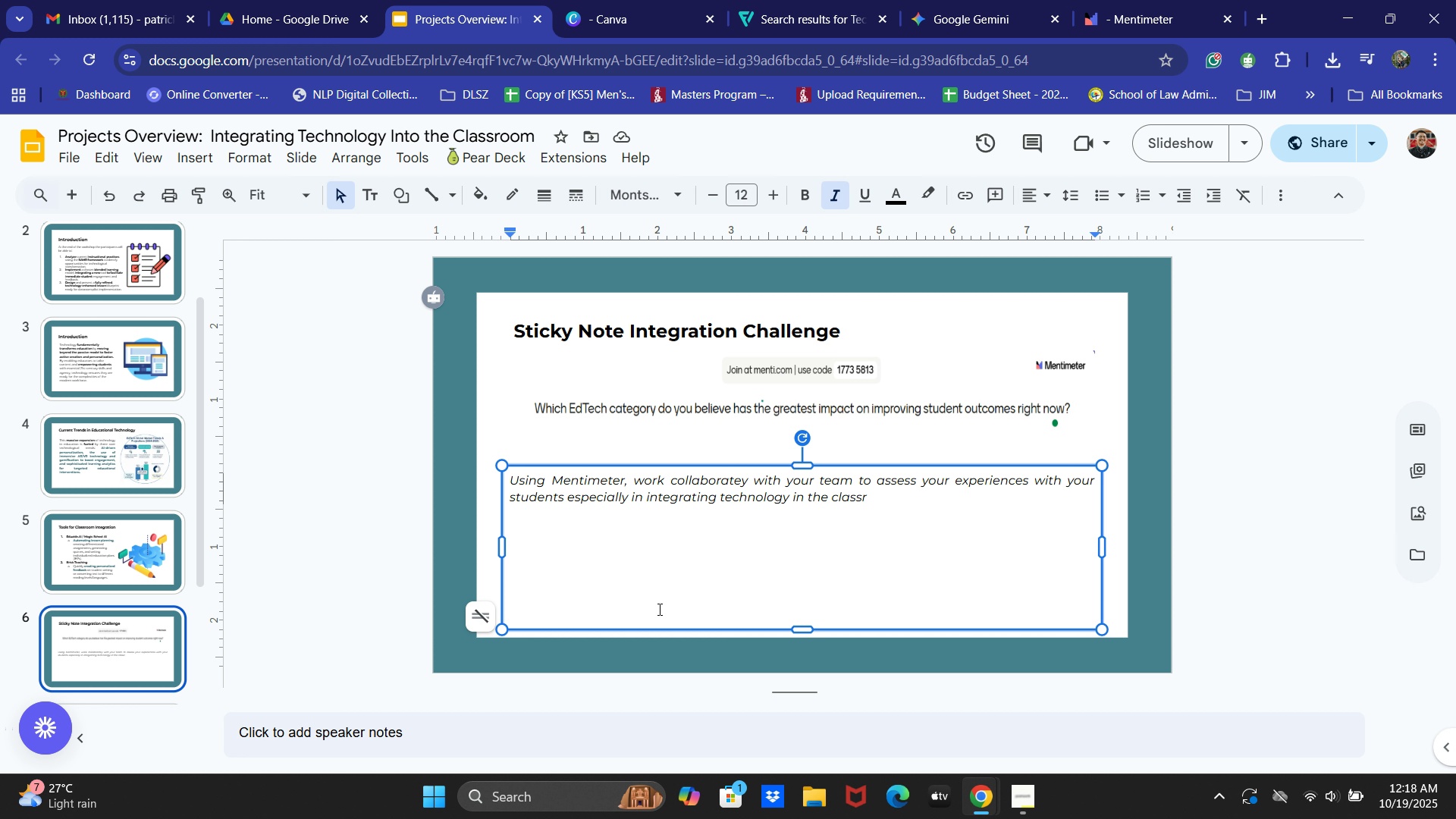 
type(oom )
 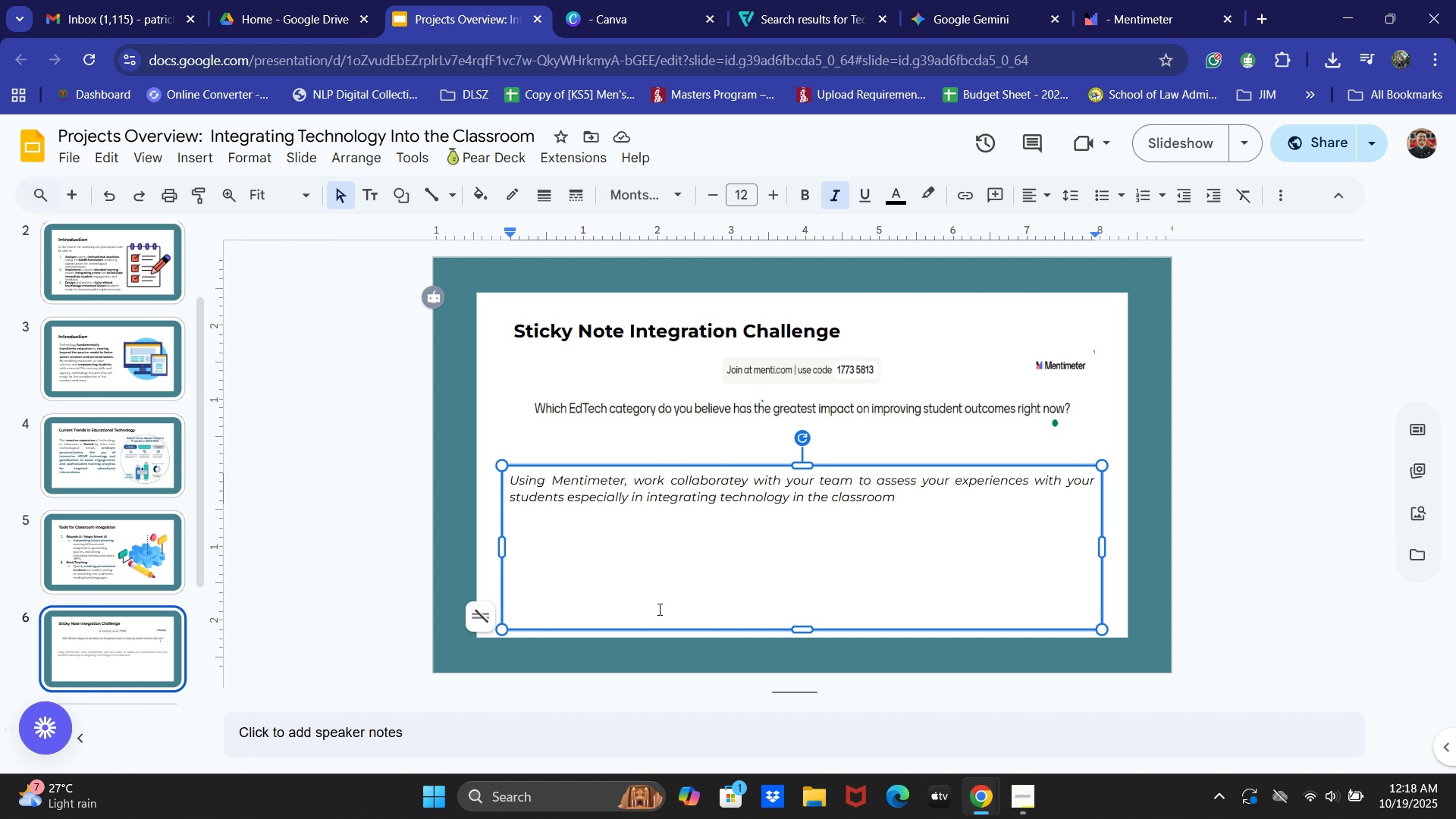 
wait(11.47)
 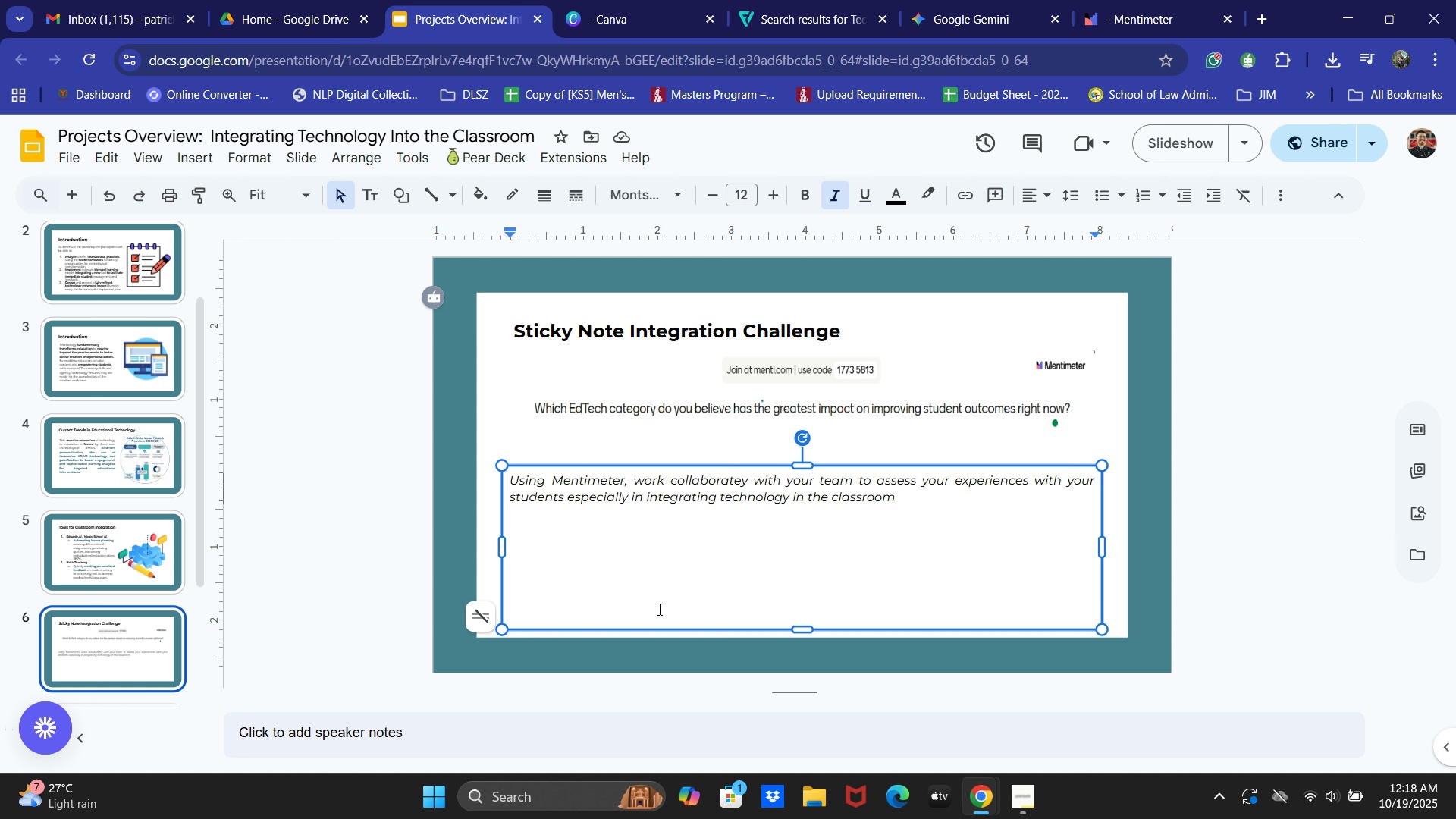 
key(Backspace)
type(. A)
key(Backspace)
type(Provide your answers i)
key(Backspace)
type(through mentime)
key(Backspace)
key(Backspace)
key(Backspace)
type( )
key(Backspace)
key(Backspace)
key(Backspace)
key(Backspace)
key(Backspace)
key(Backspace)
key(Backspace)
key(Backspace)
type(by joining menti.com )
 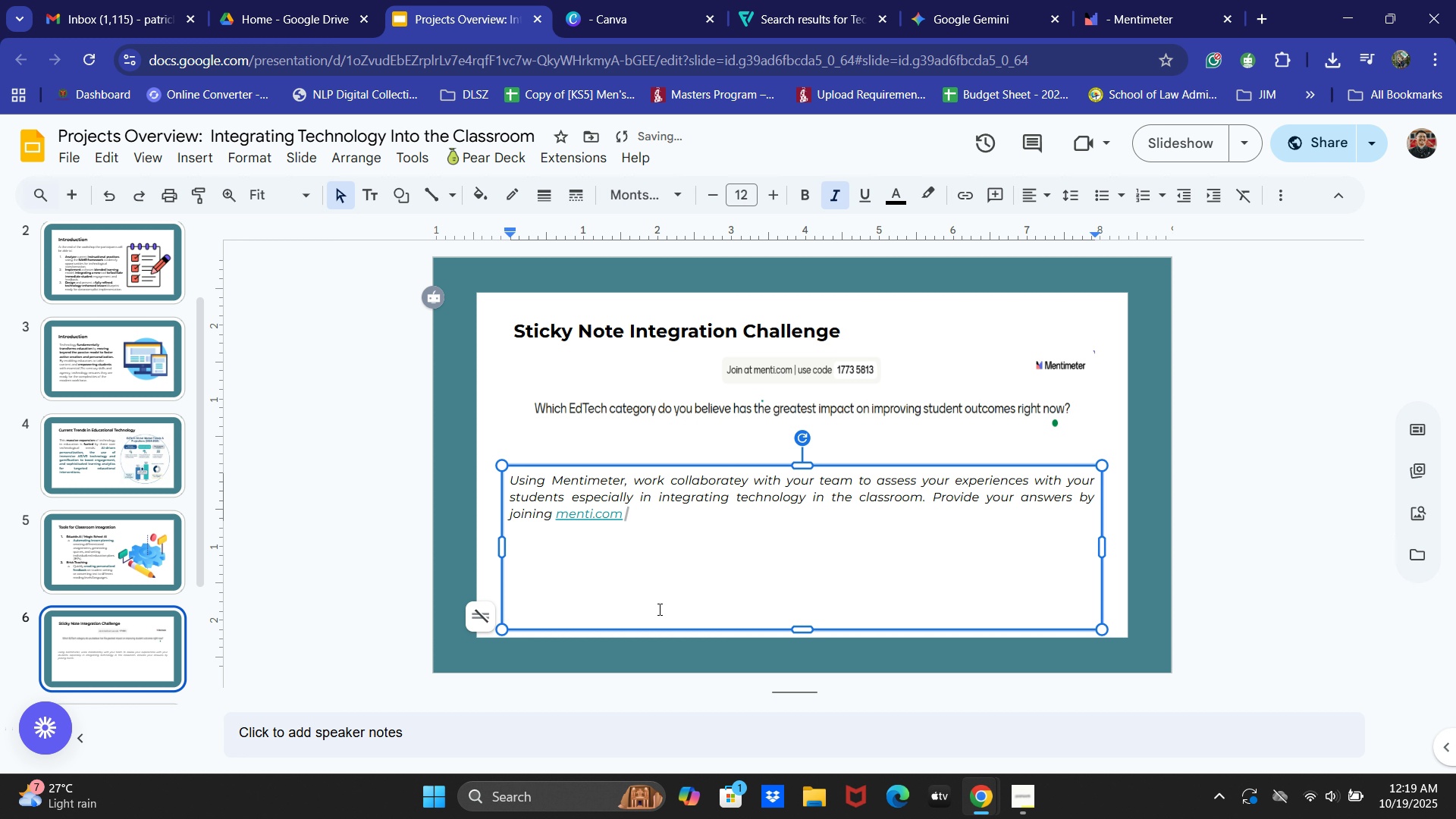 
type(using the code 1773 5813.)